 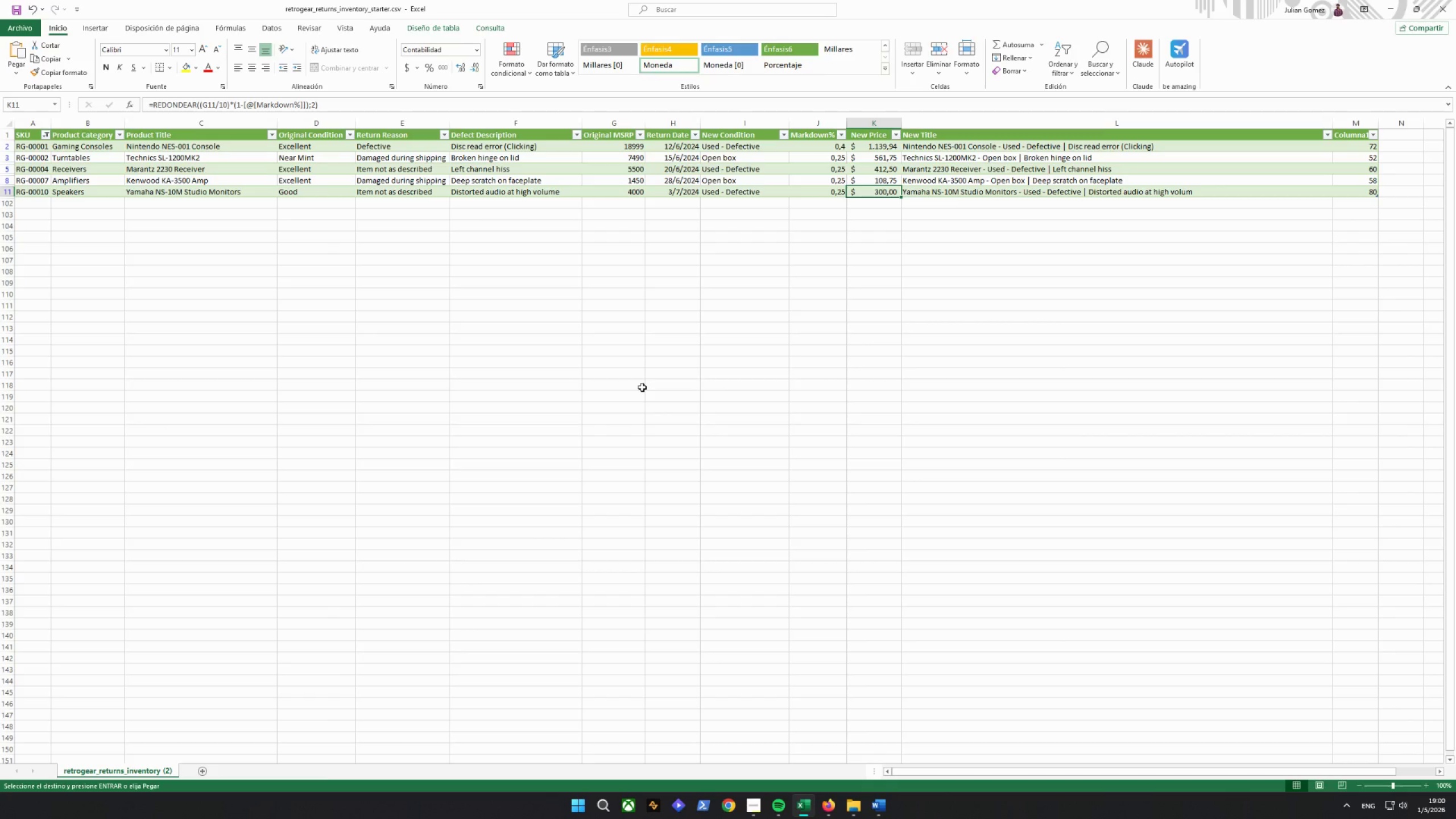 
left_click_drag(start_coordinate=[24, 136], to_coordinate=[1310, 133])
 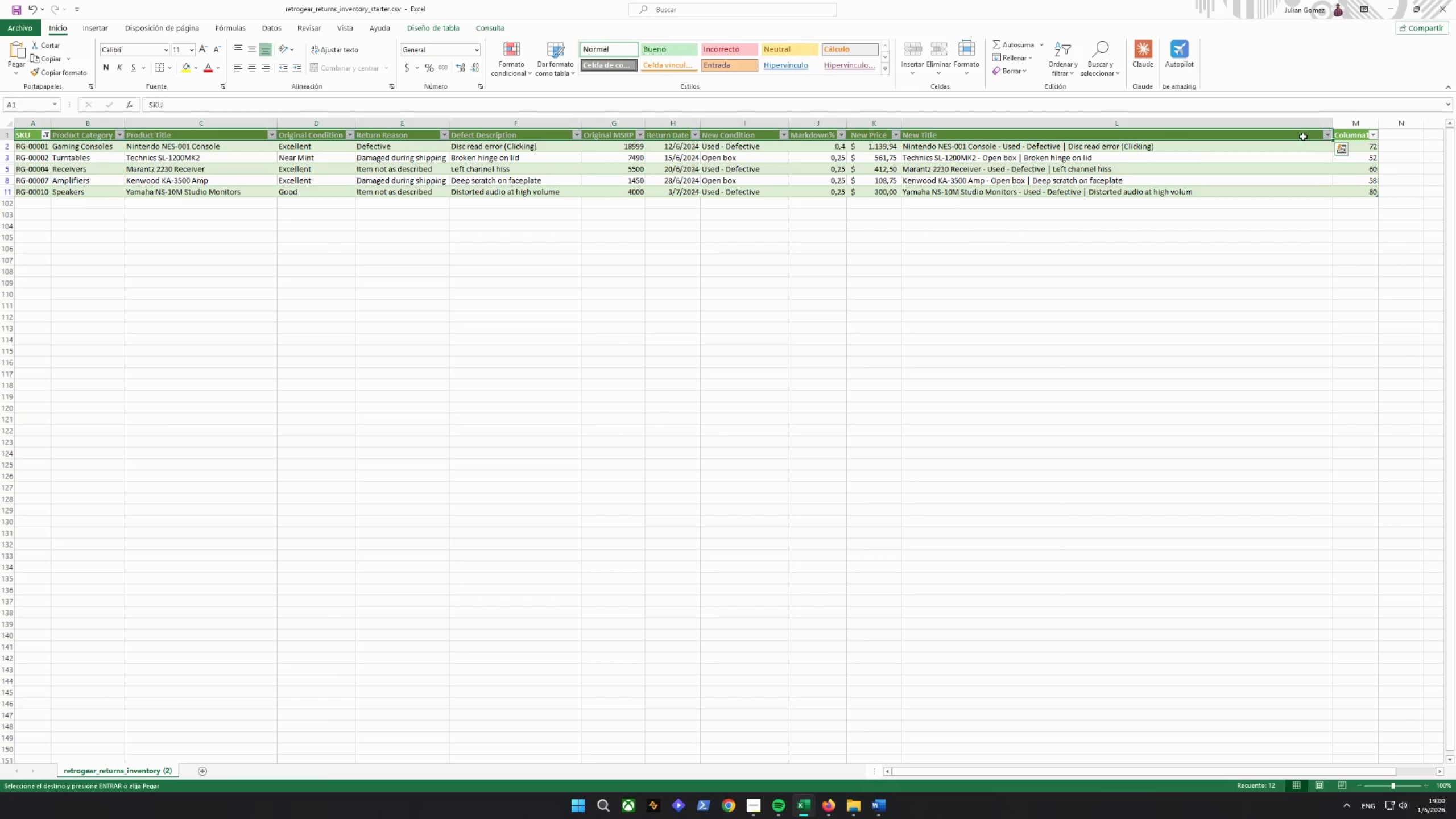 
key(Control+C)
 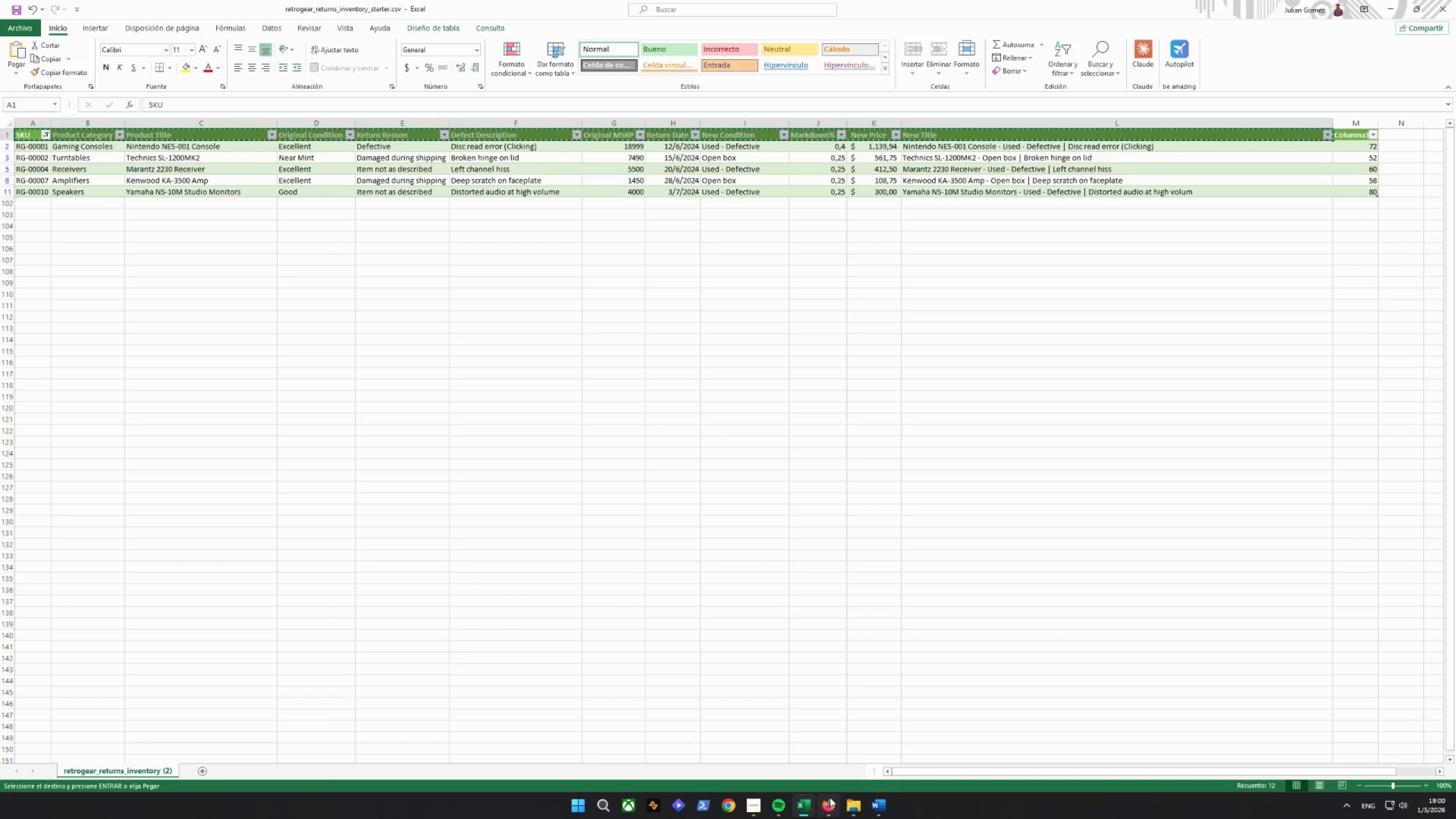 
right_click([796, 804])
 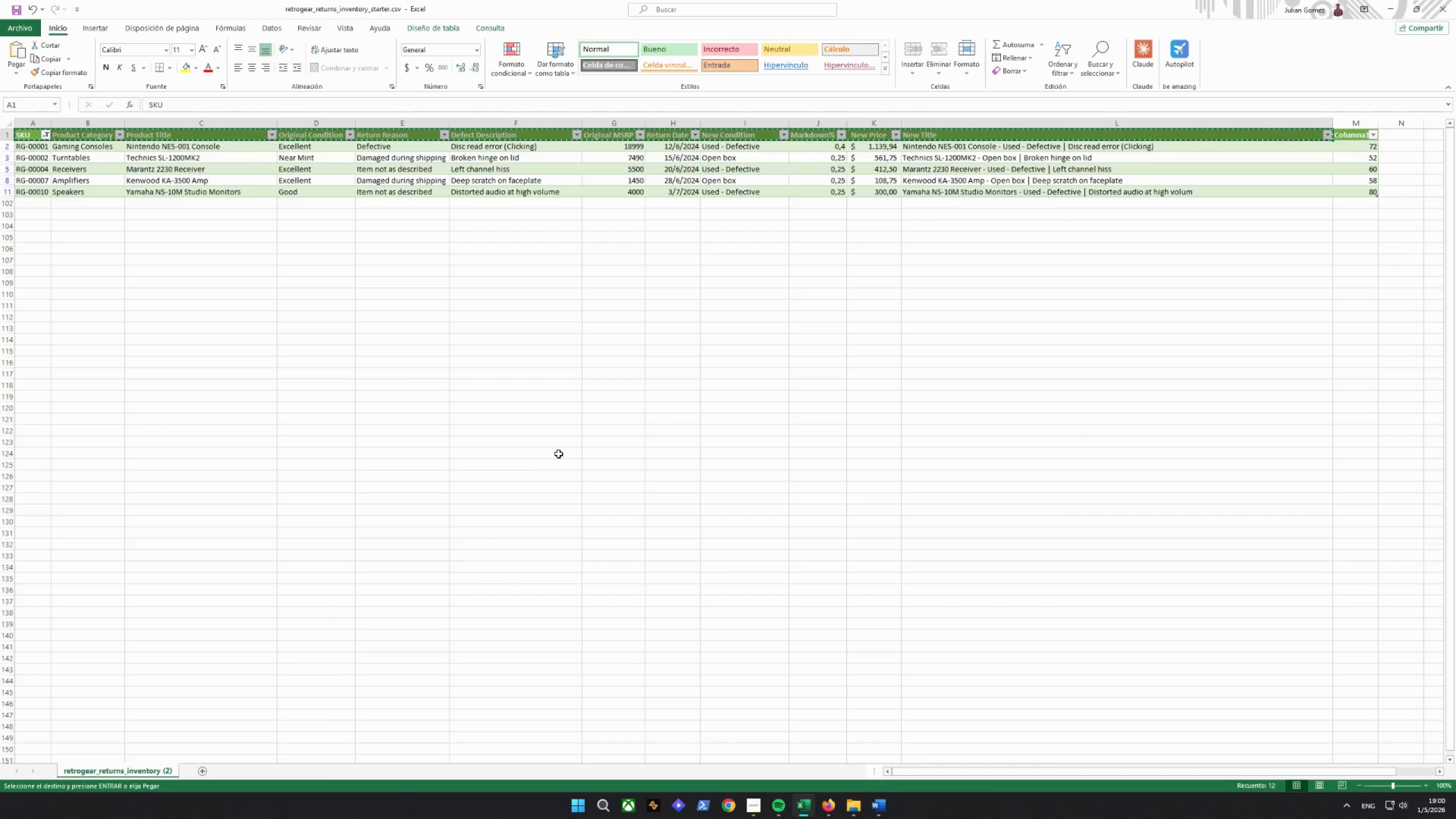 
key(Control+V)
 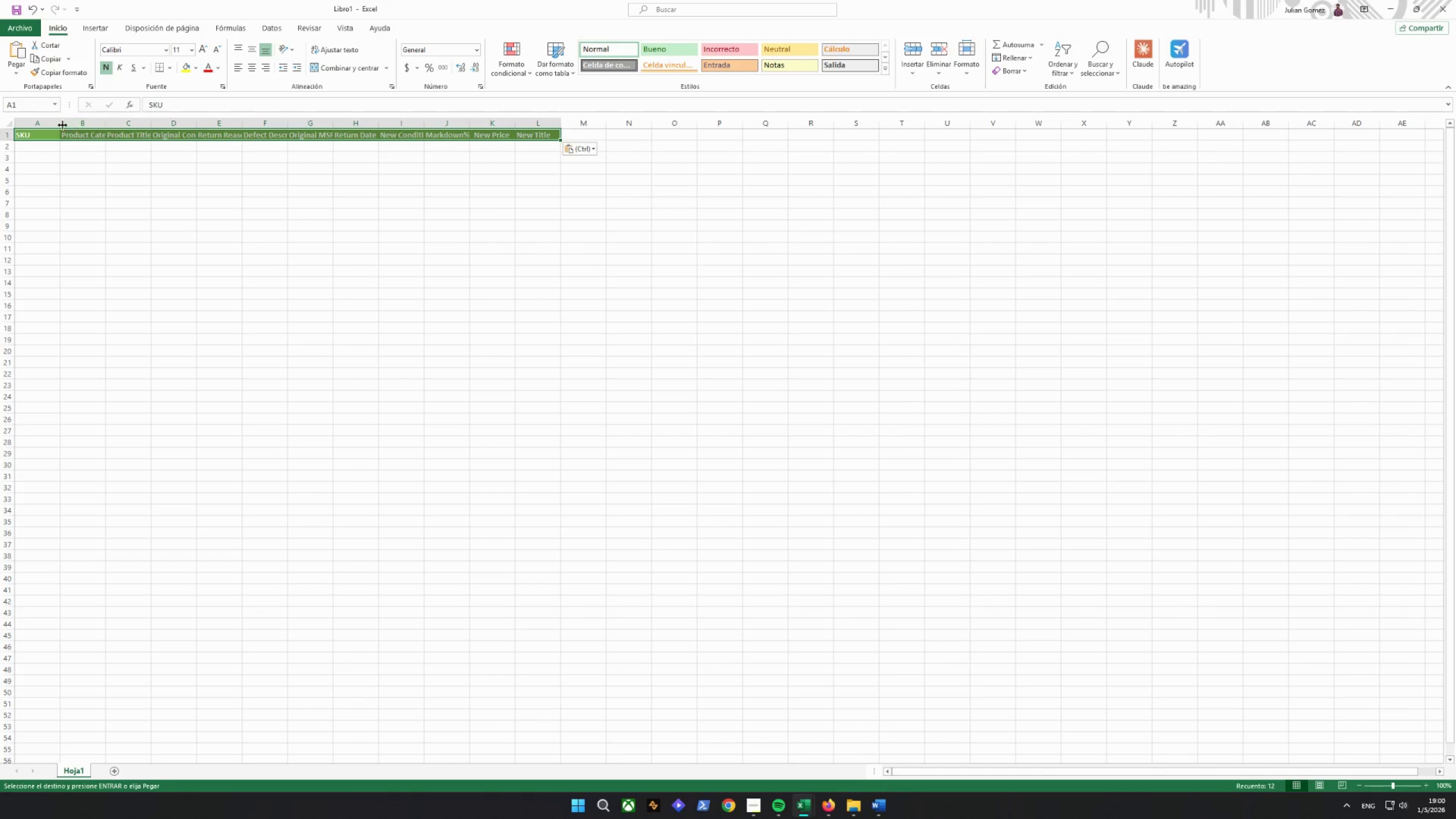 
double_click([57, 123])
 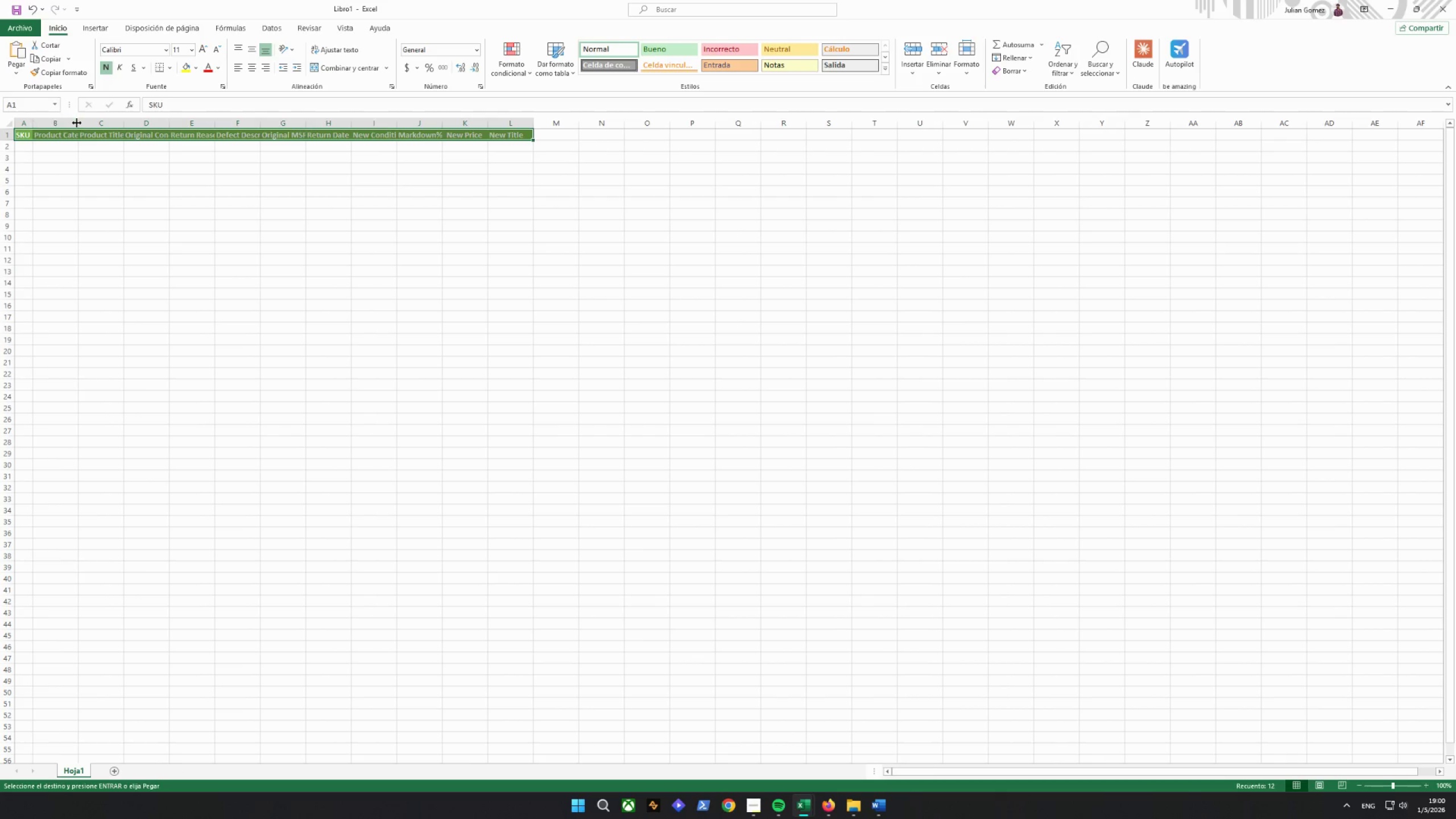 
double_click([78, 123])
 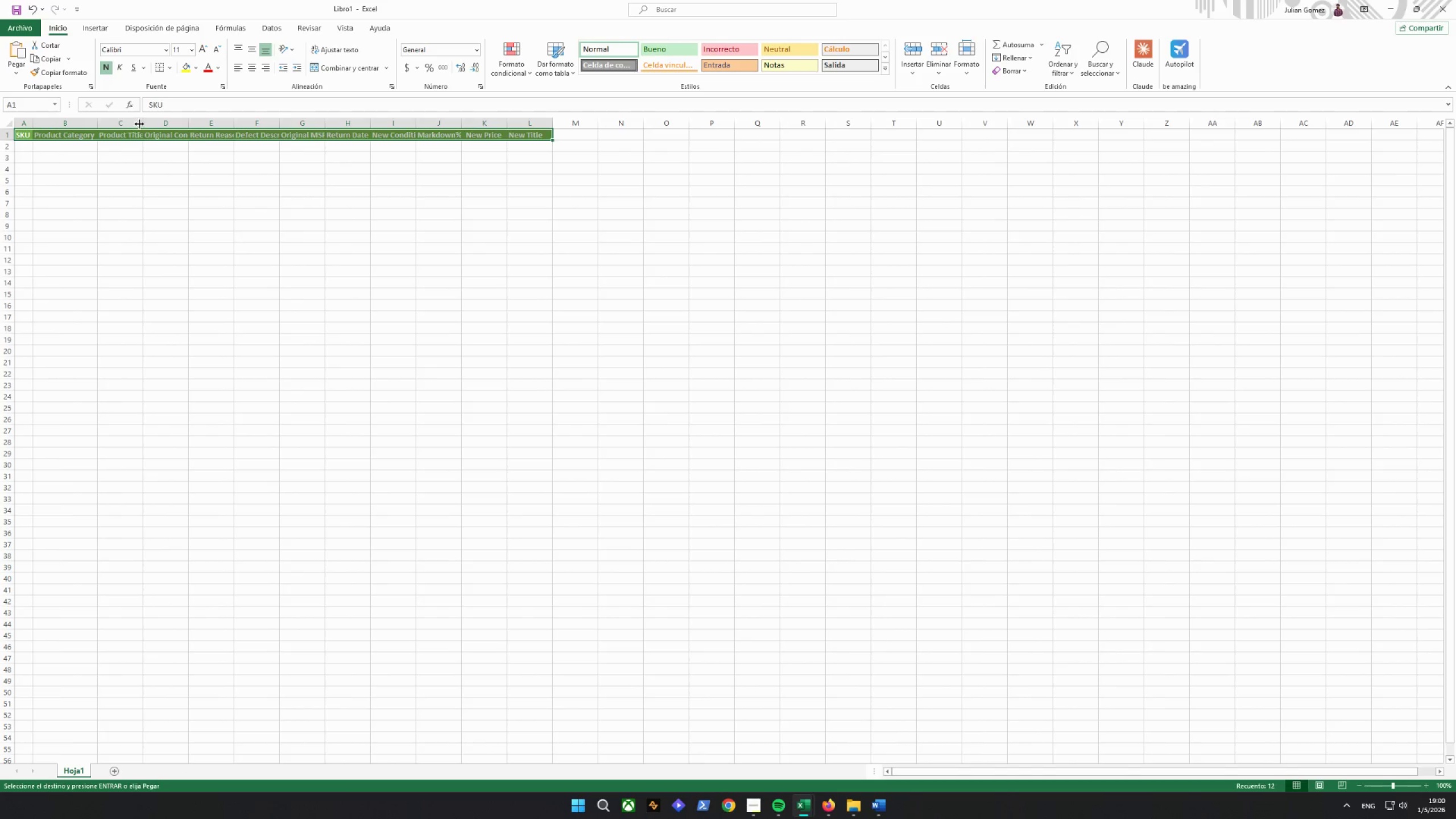 
double_click([144, 123])
 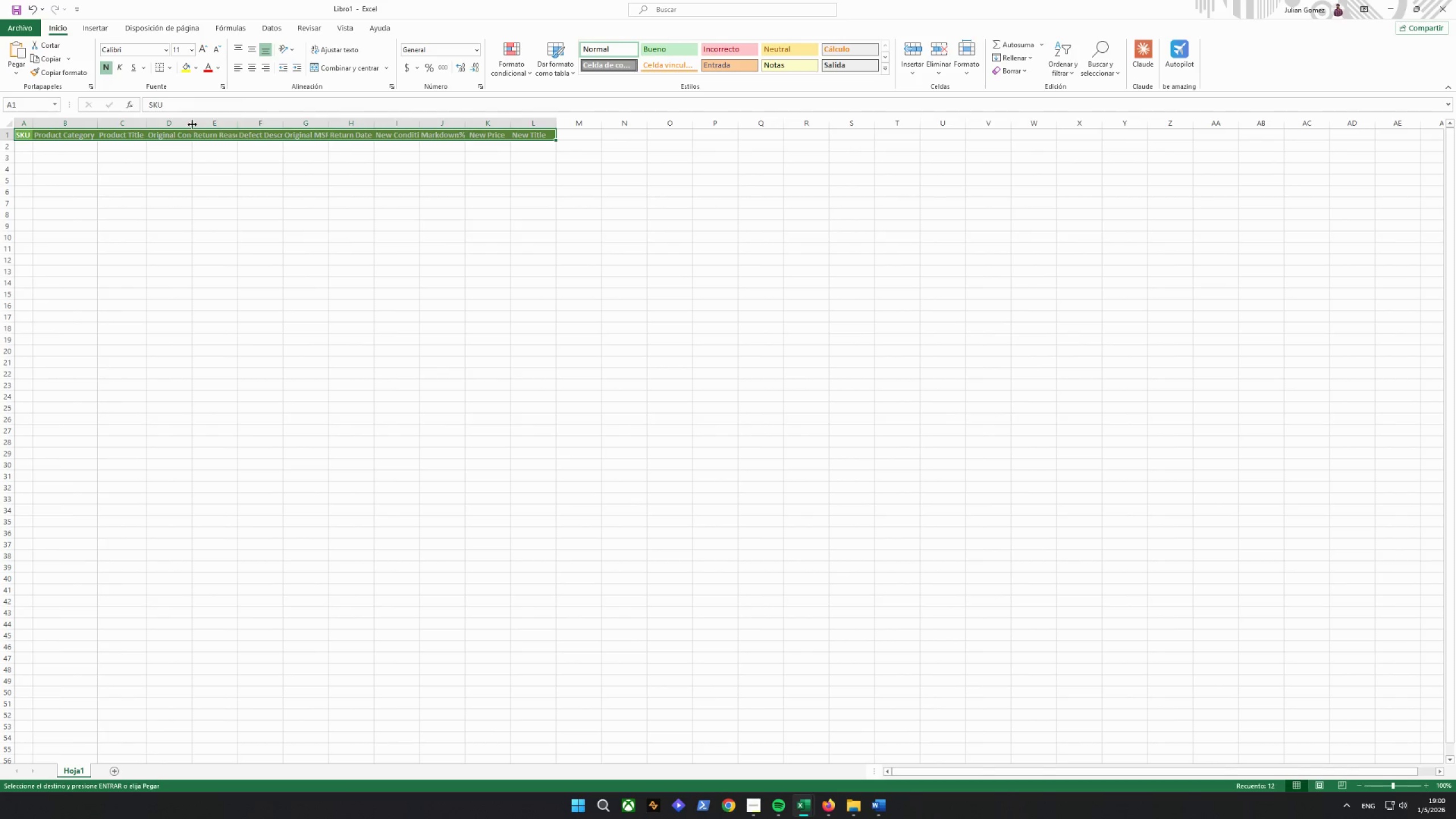 
double_click([192, 125])
 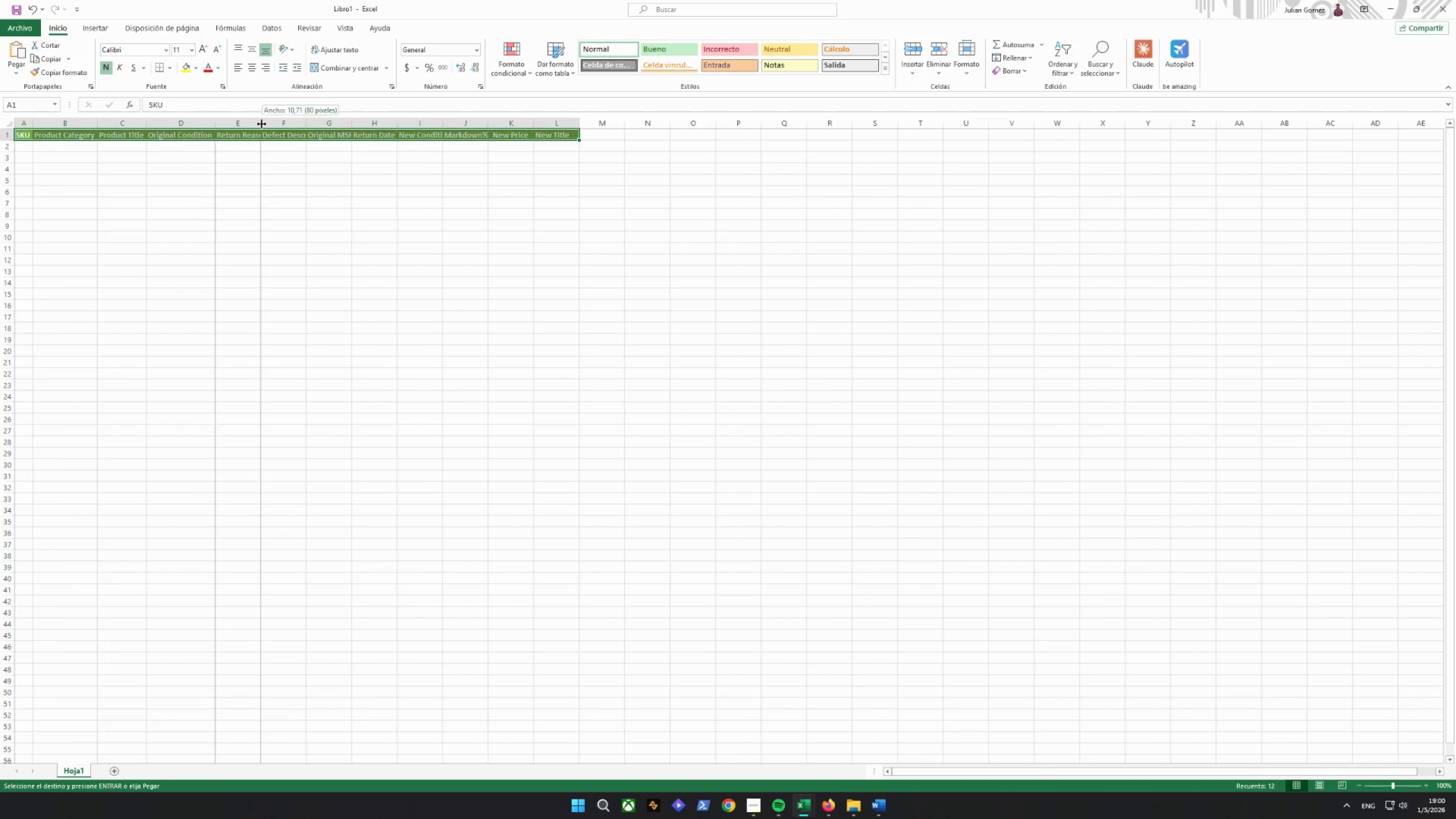 
double_click([262, 124])
 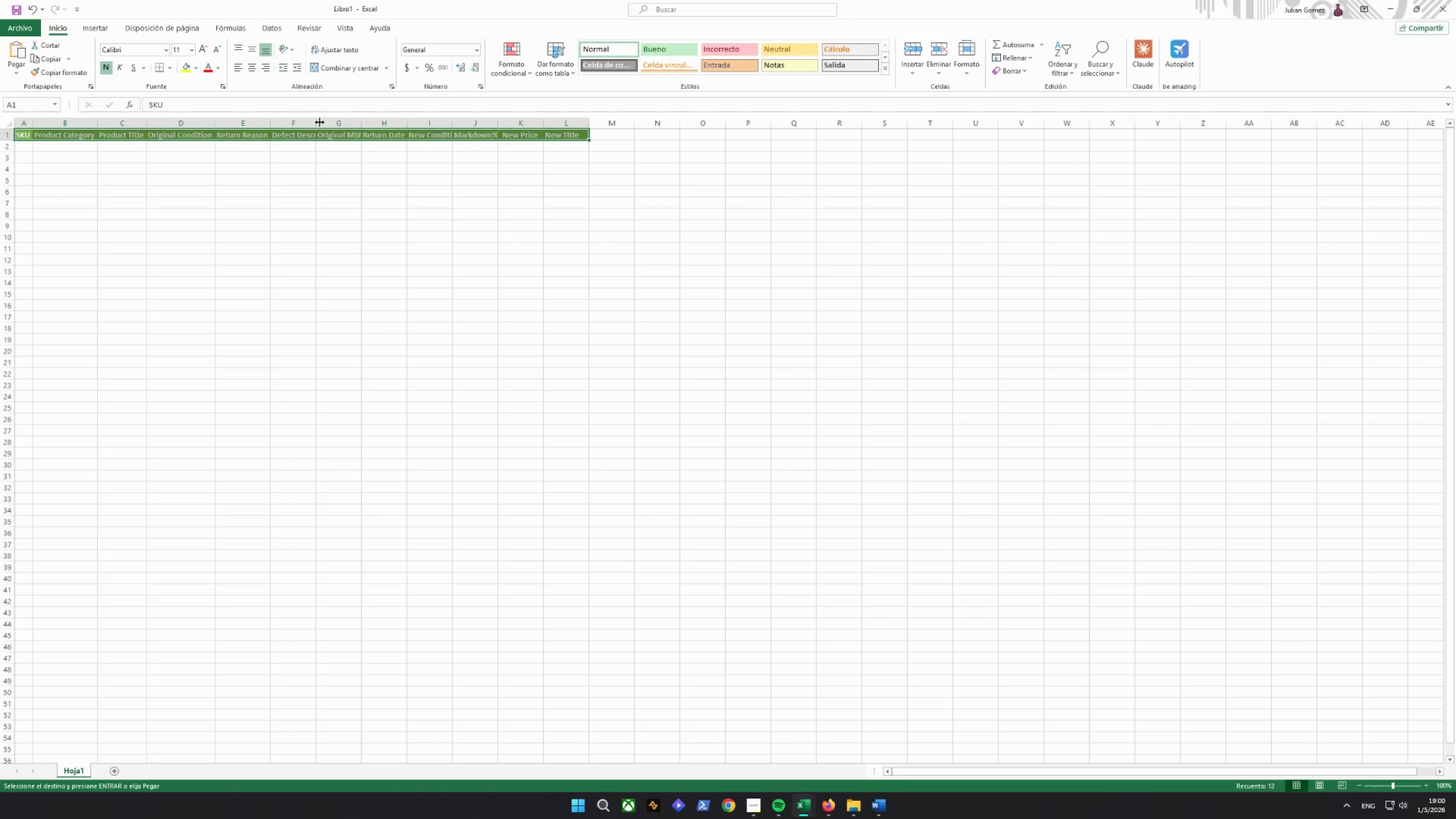 
double_click([320, 122])
 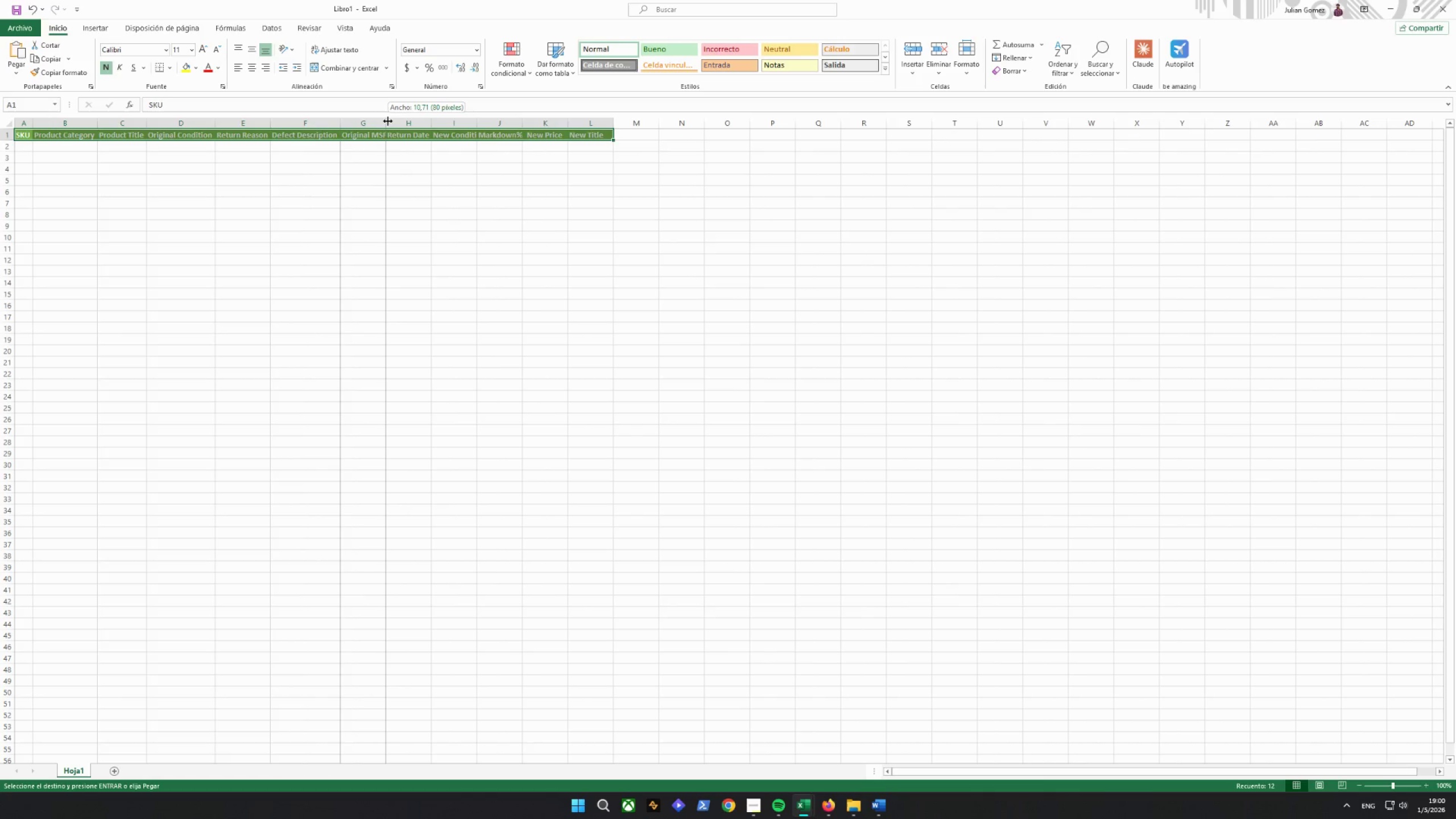 
double_click([388, 121])
 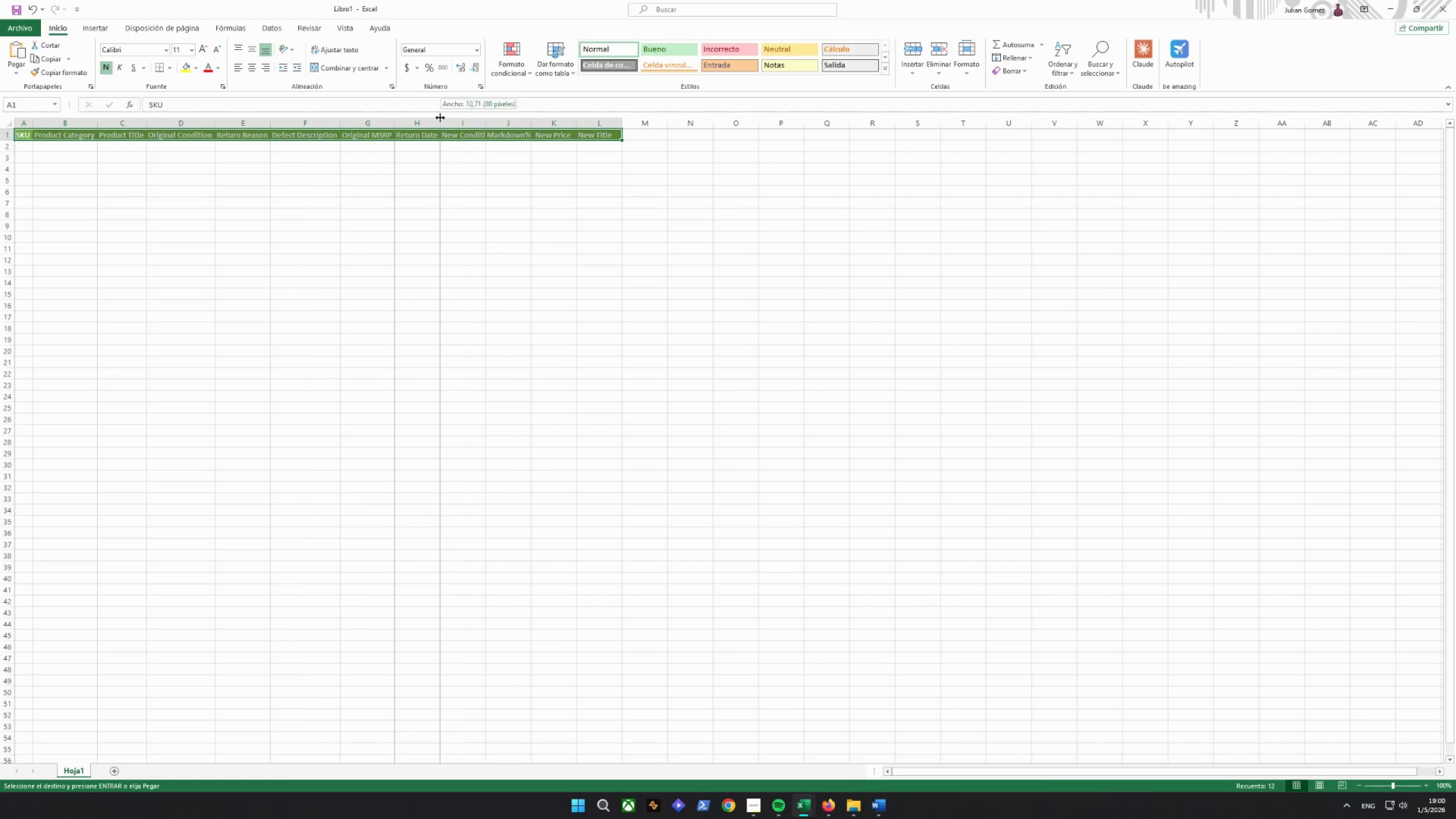 
double_click([440, 118])
 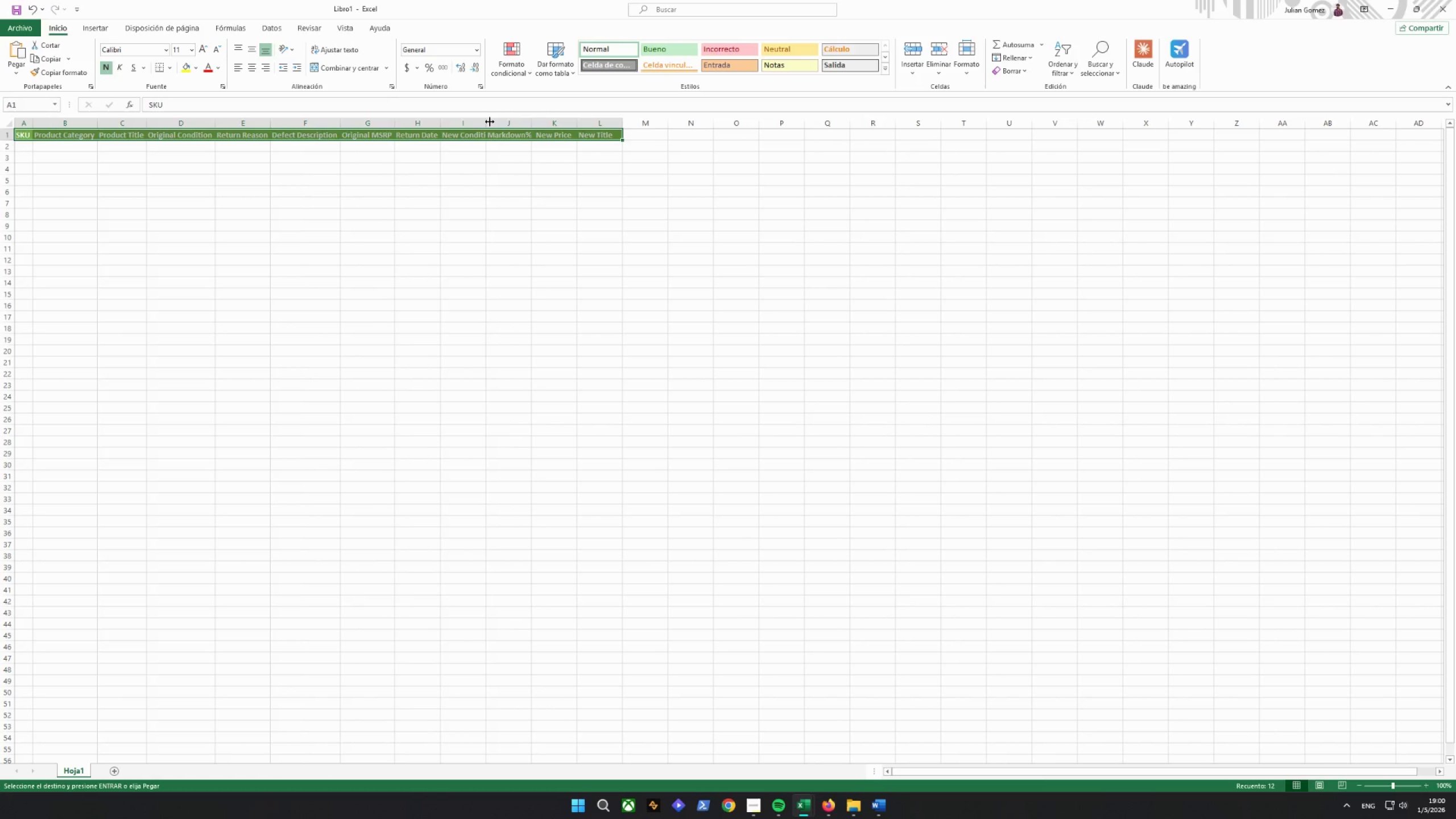 
double_click([490, 122])
 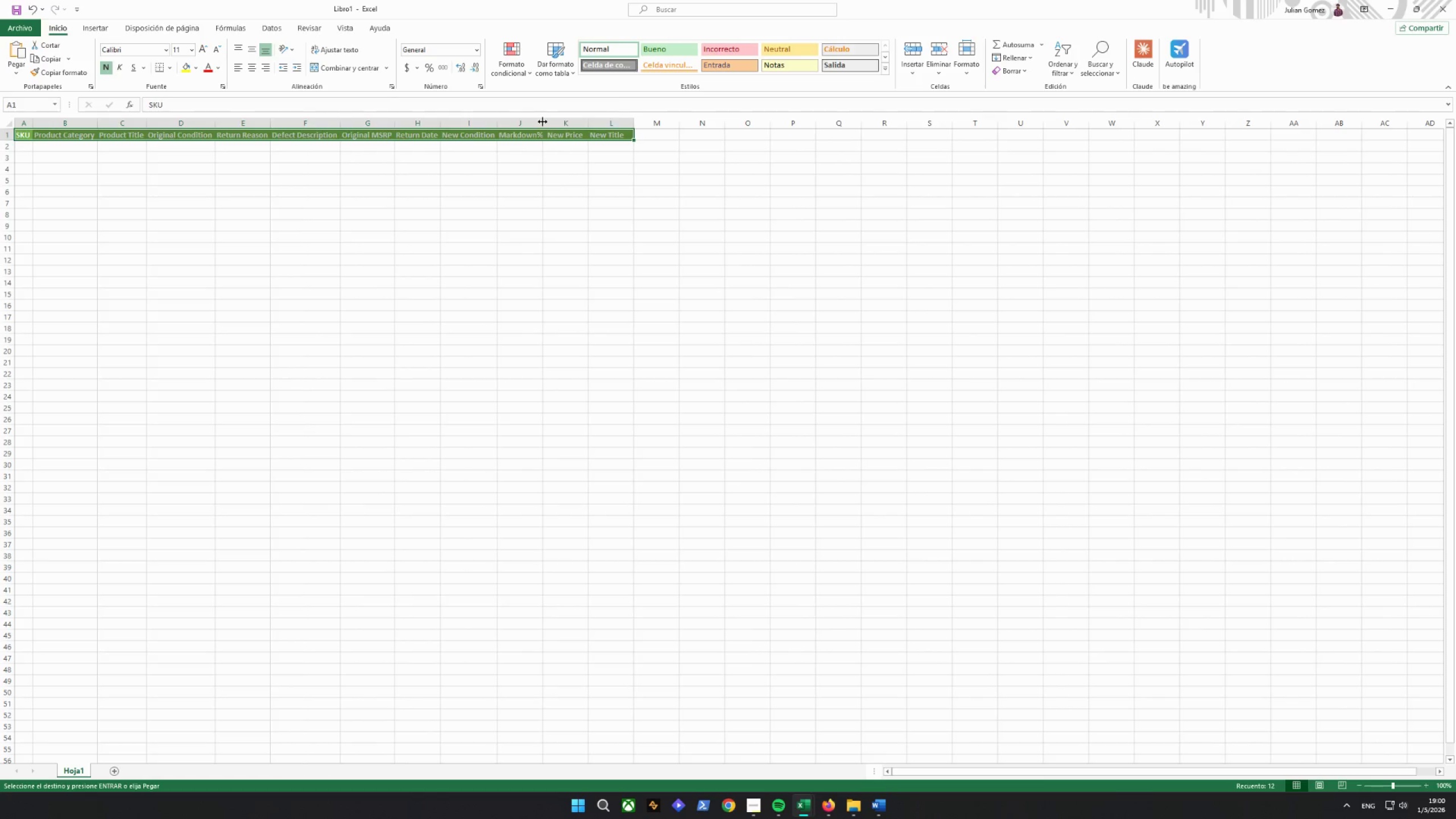 
double_click([543, 122])
 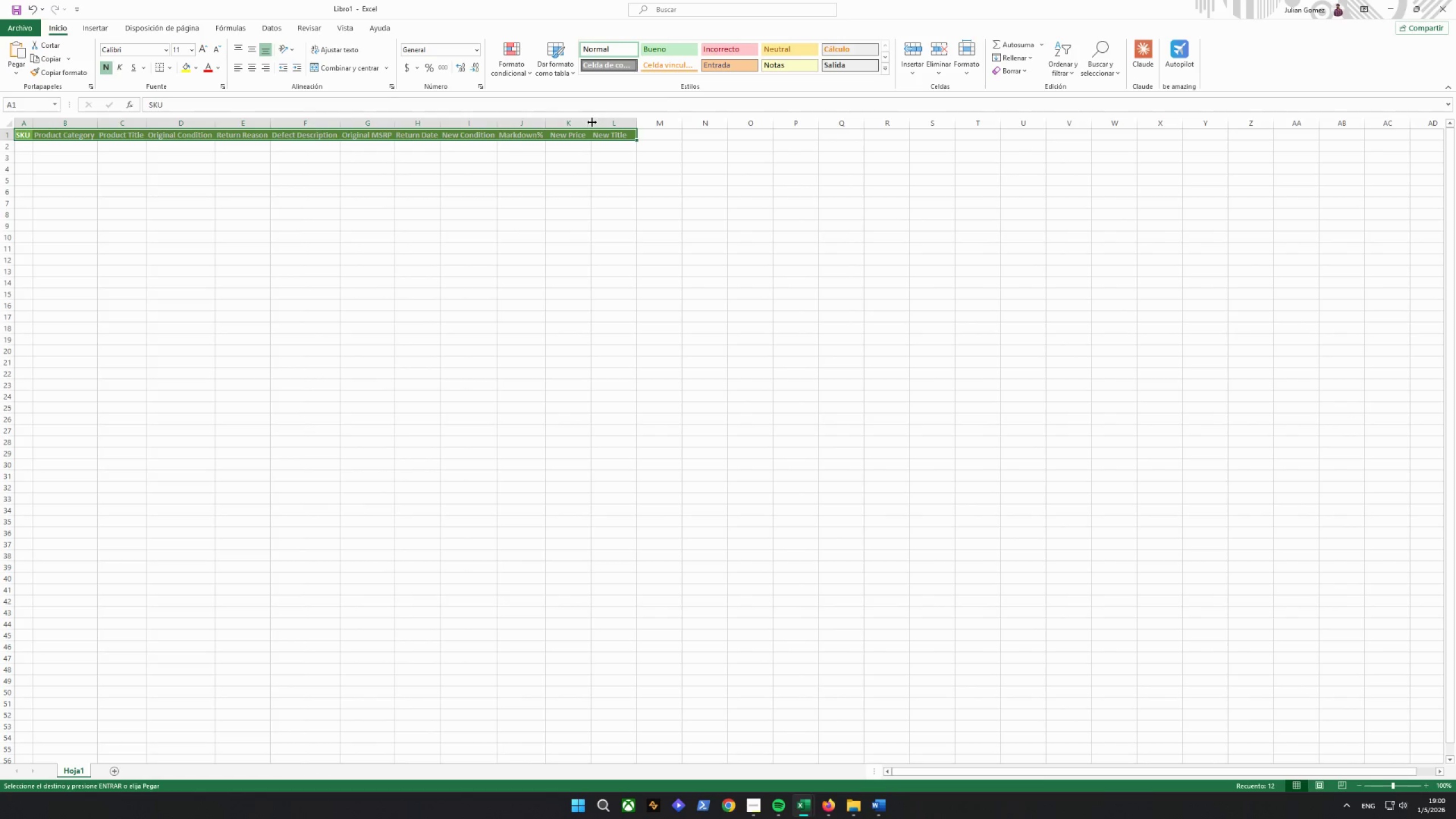 
double_click([592, 122])
 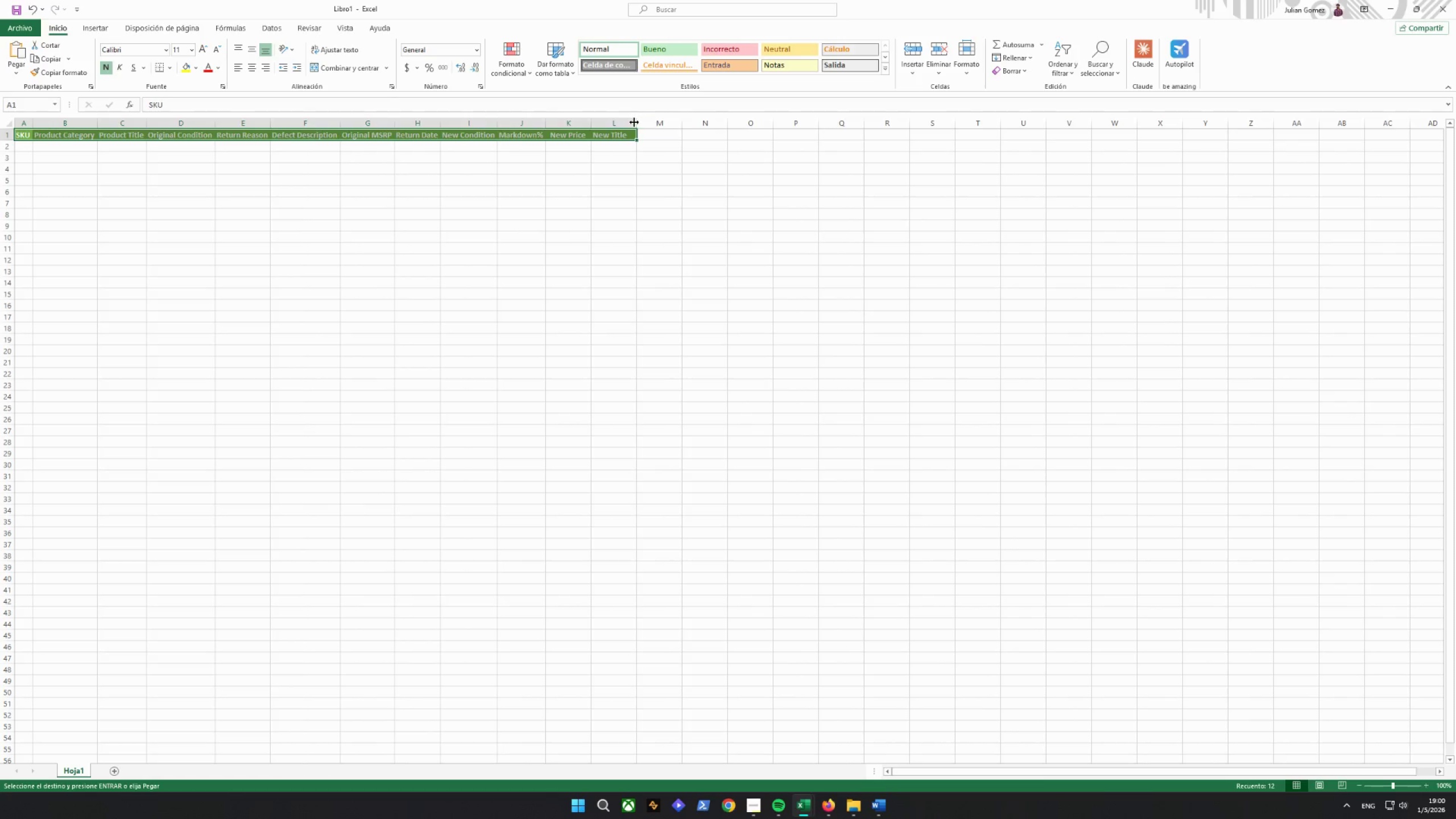 
double_click([634, 122])
 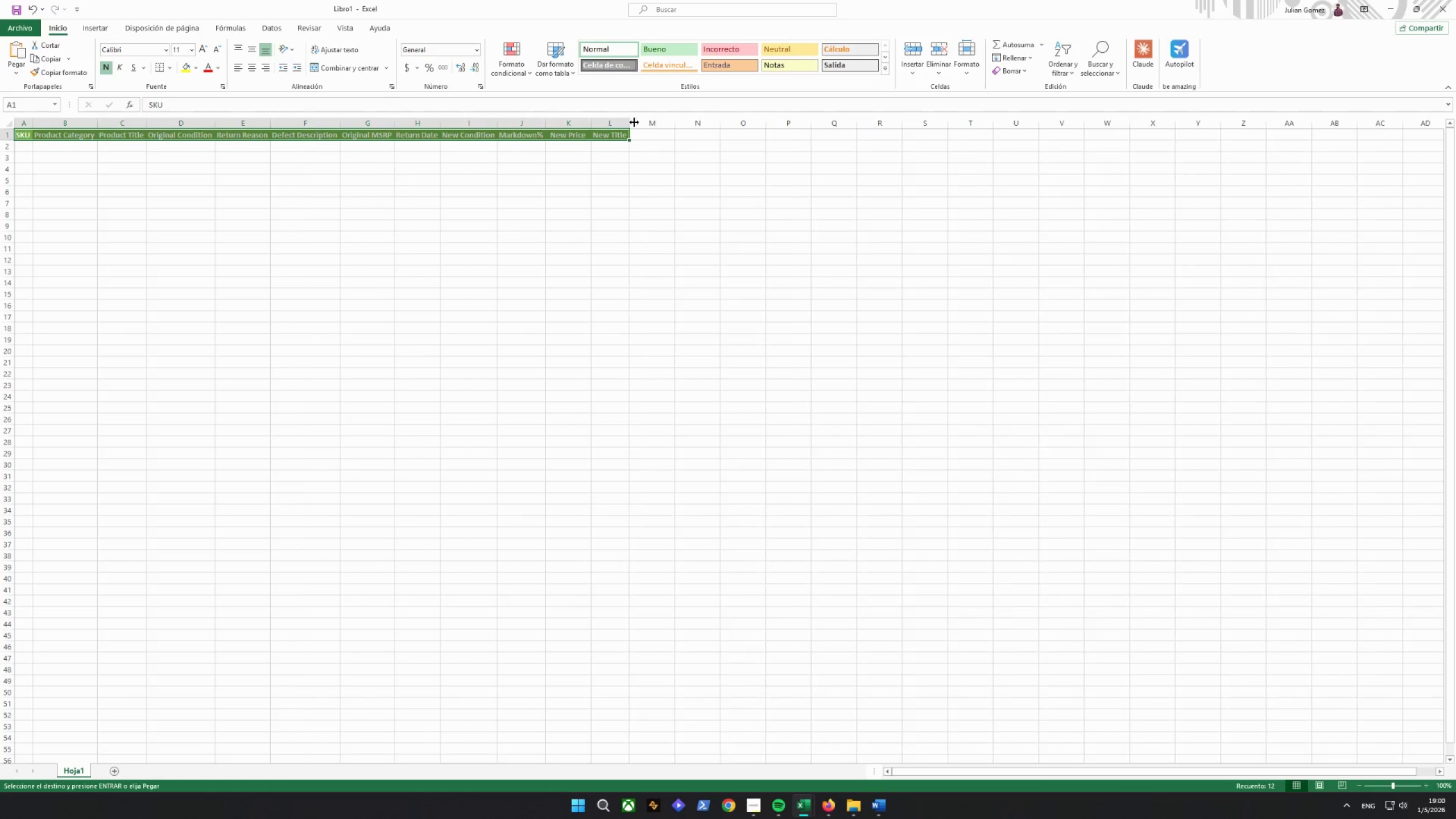 
triple_click([634, 122])
 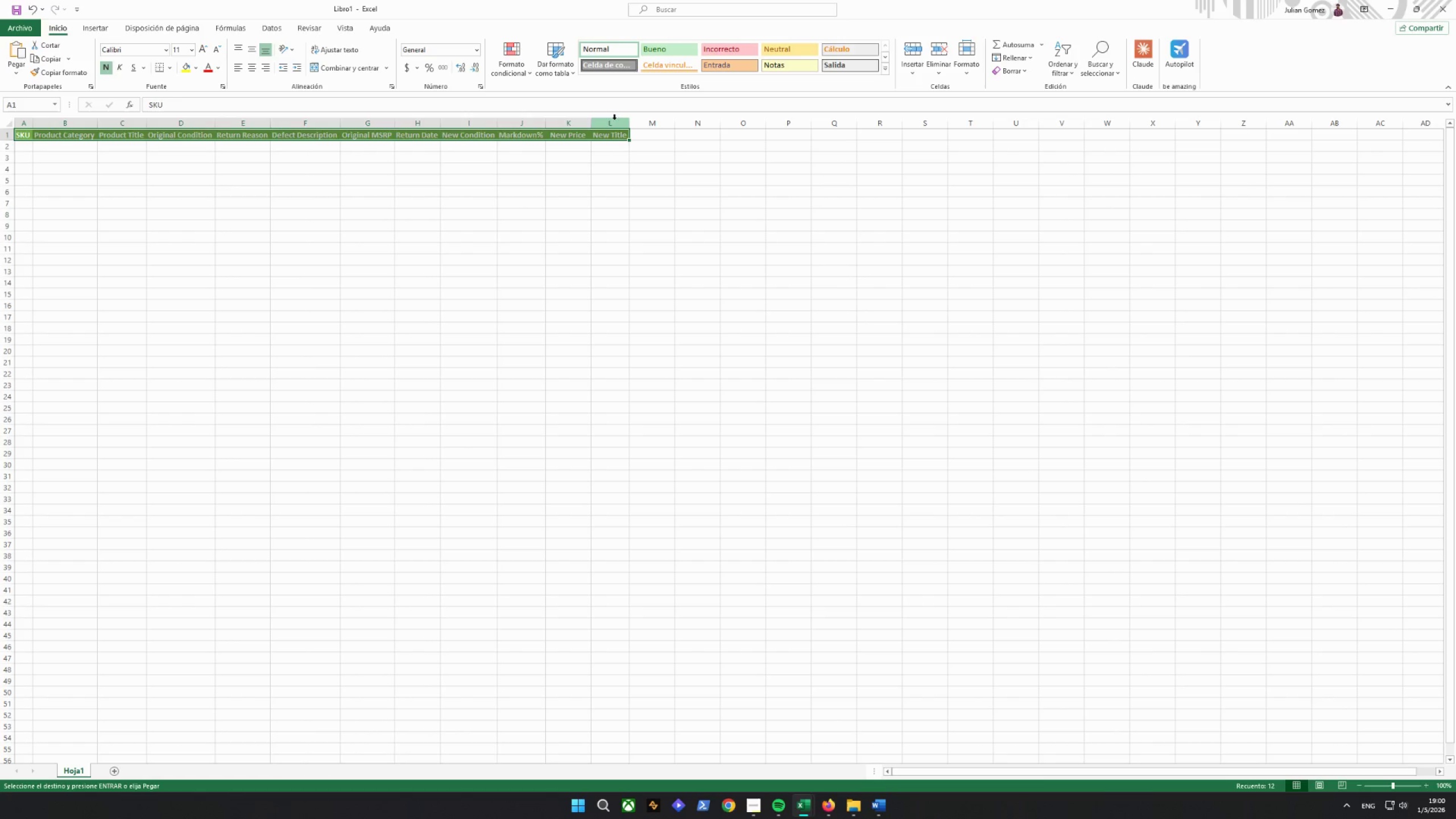 
double_click([617, 122])
 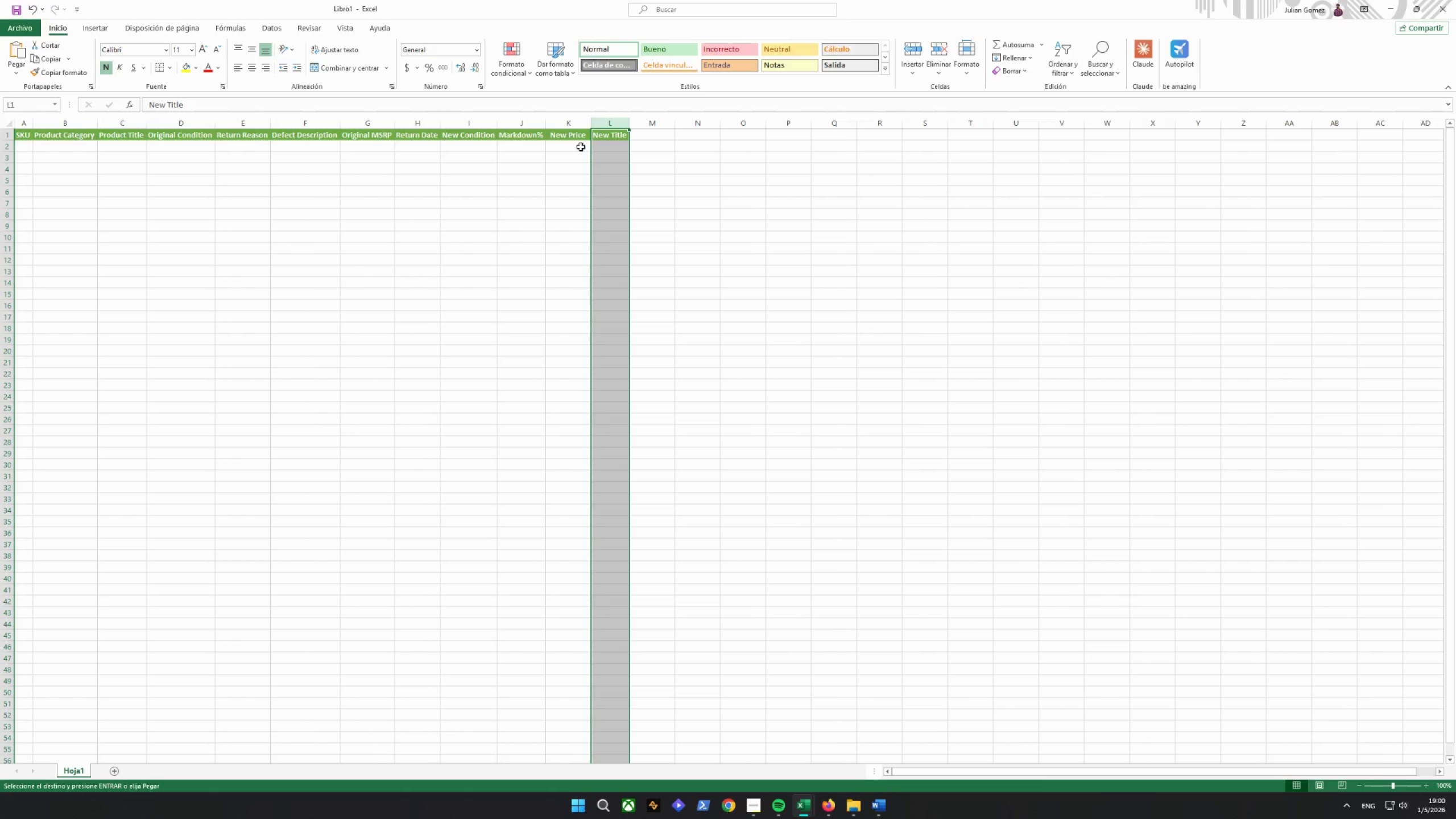 
wait(5.59)
 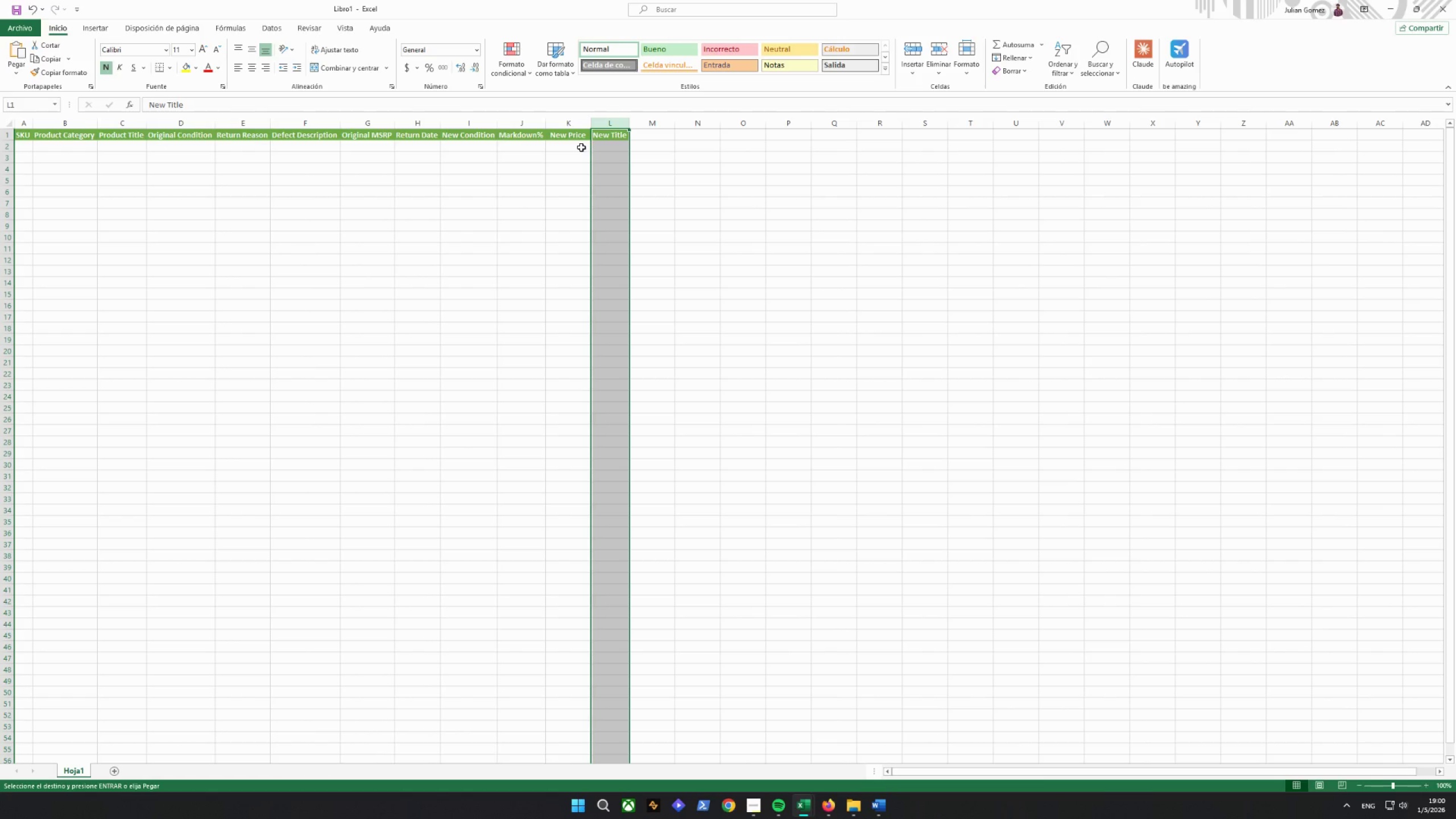 
left_click([609, 122])
 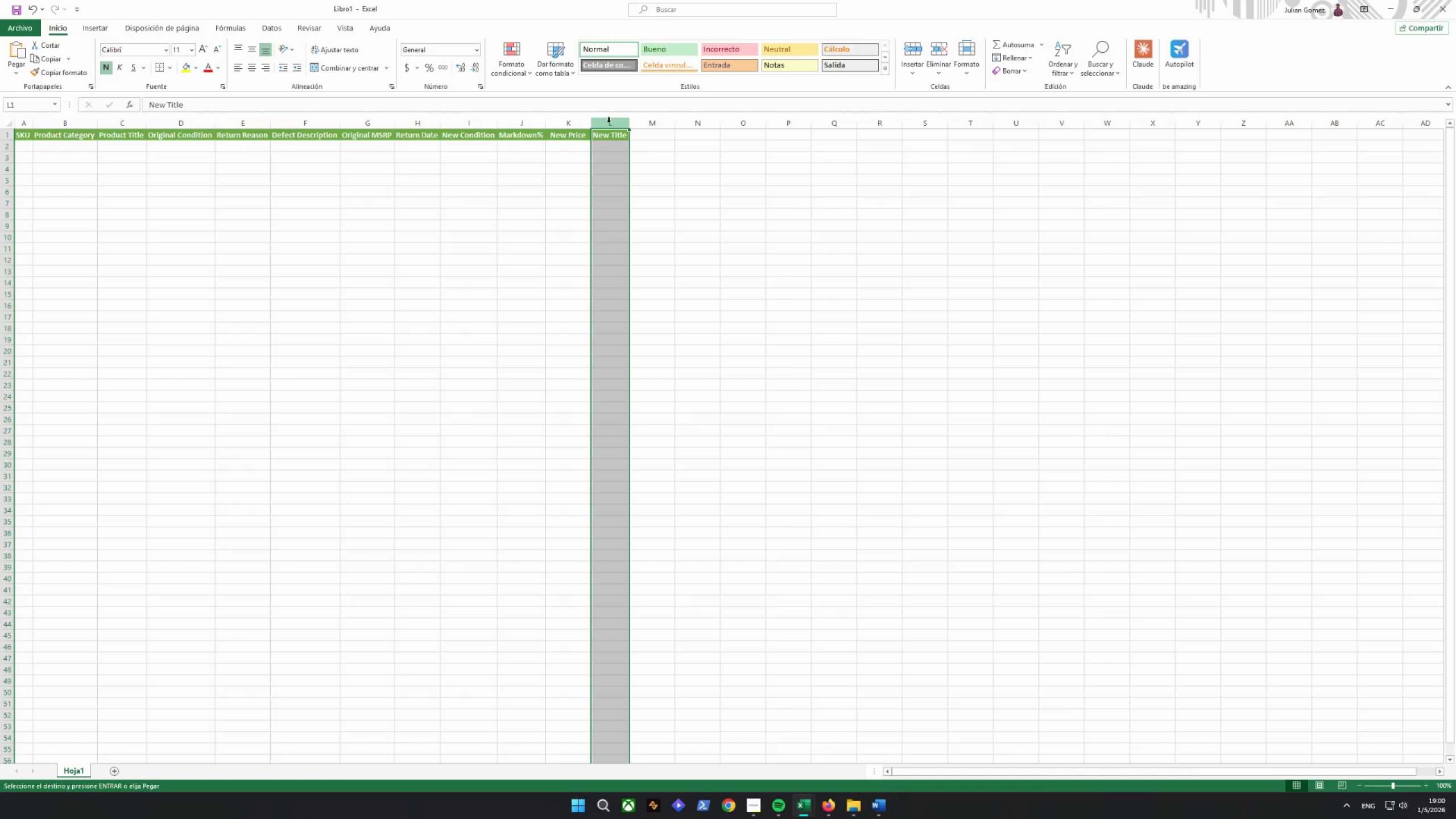 
key(Control+Delete)
 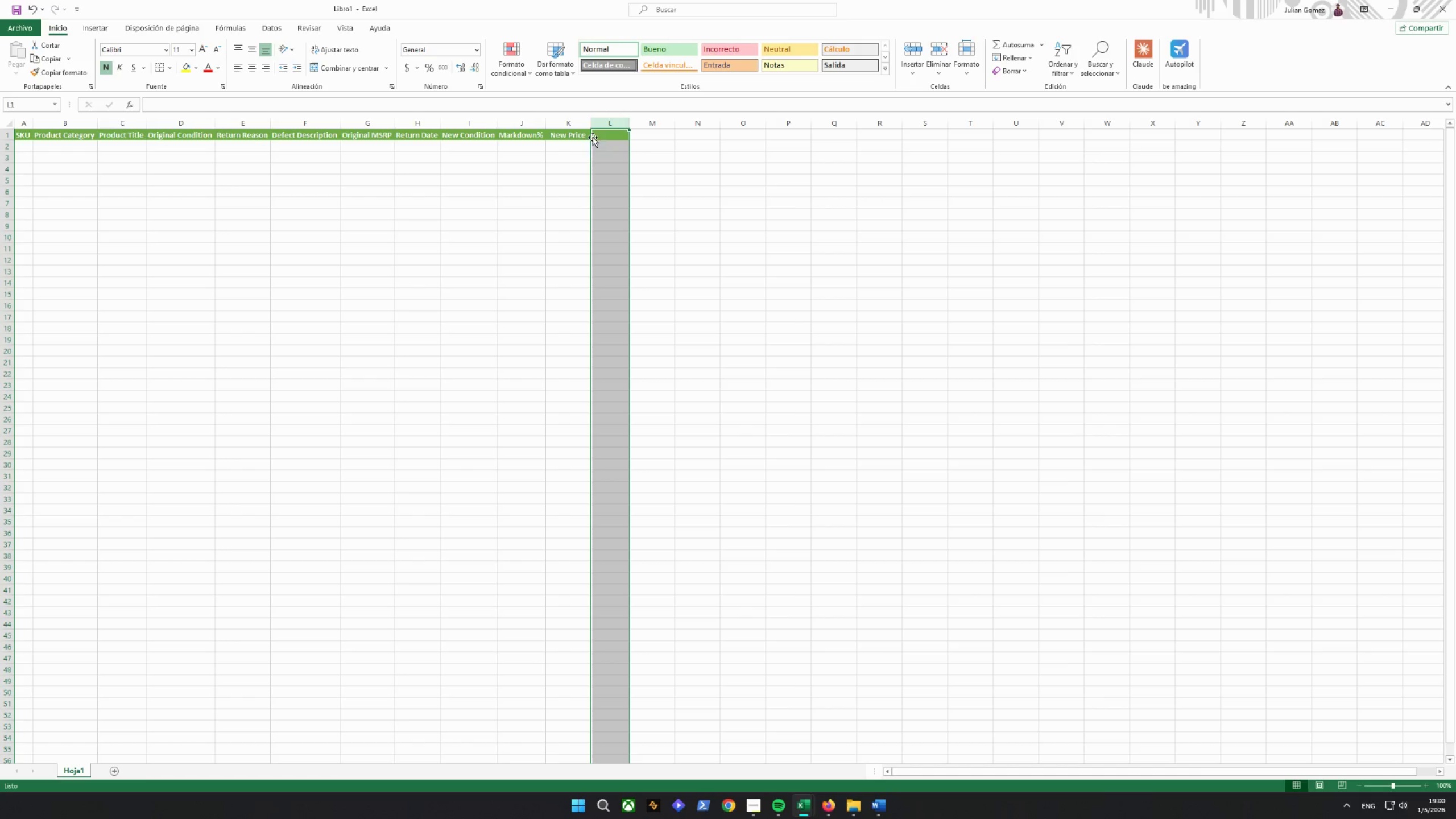 
left_click([607, 122])
 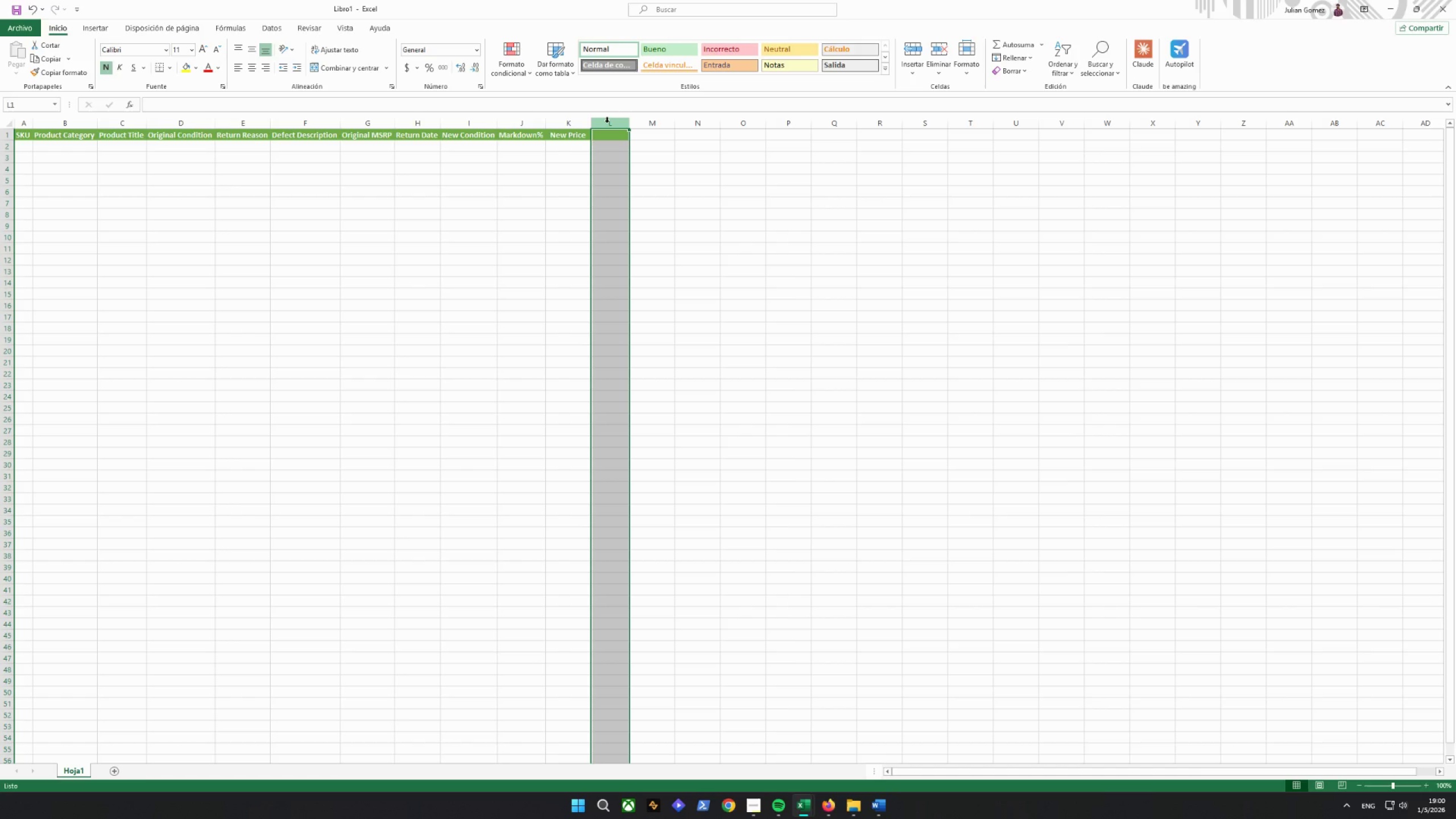 
key(Control+Delete)
 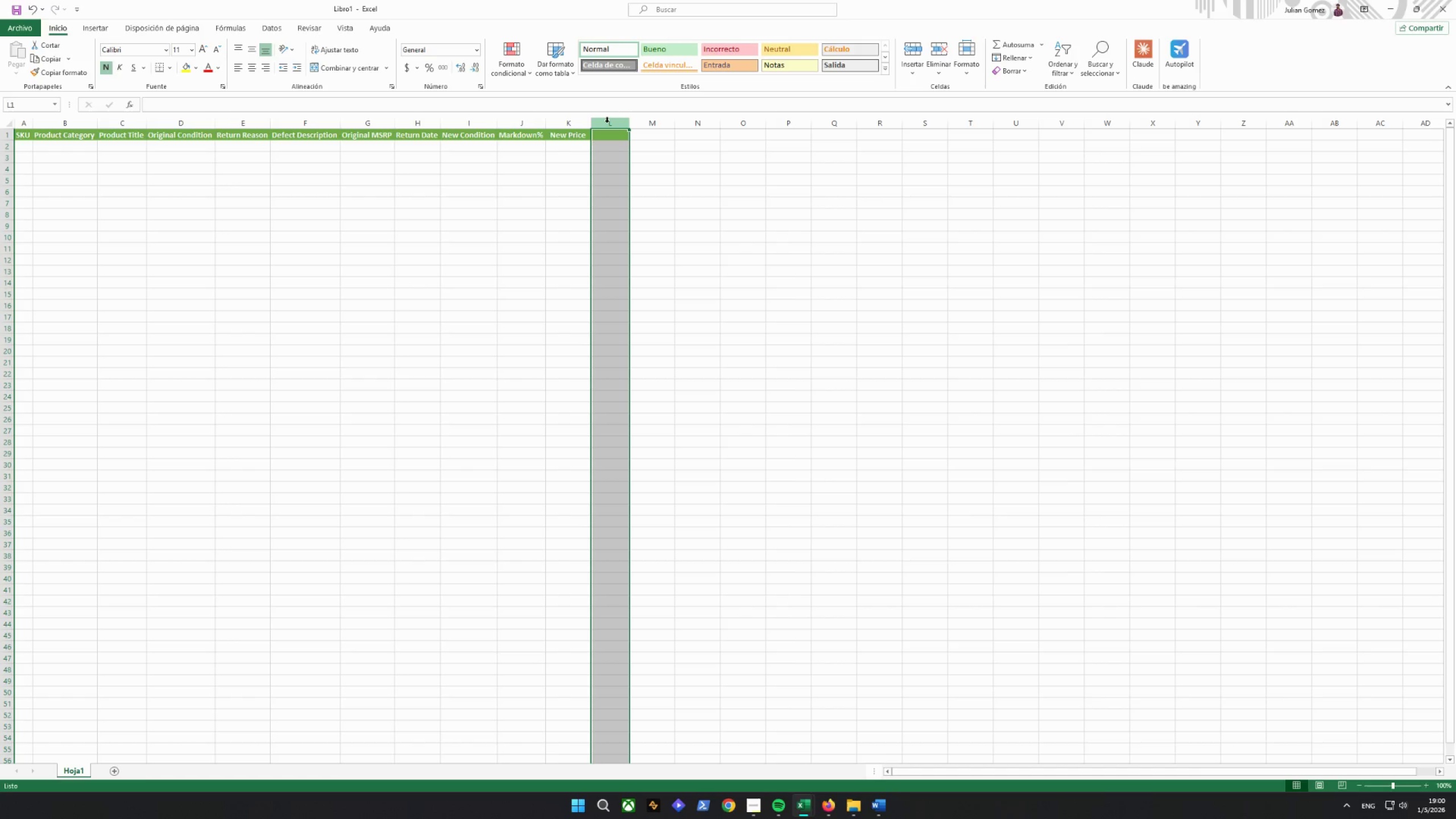 
key(Control+Delete)
 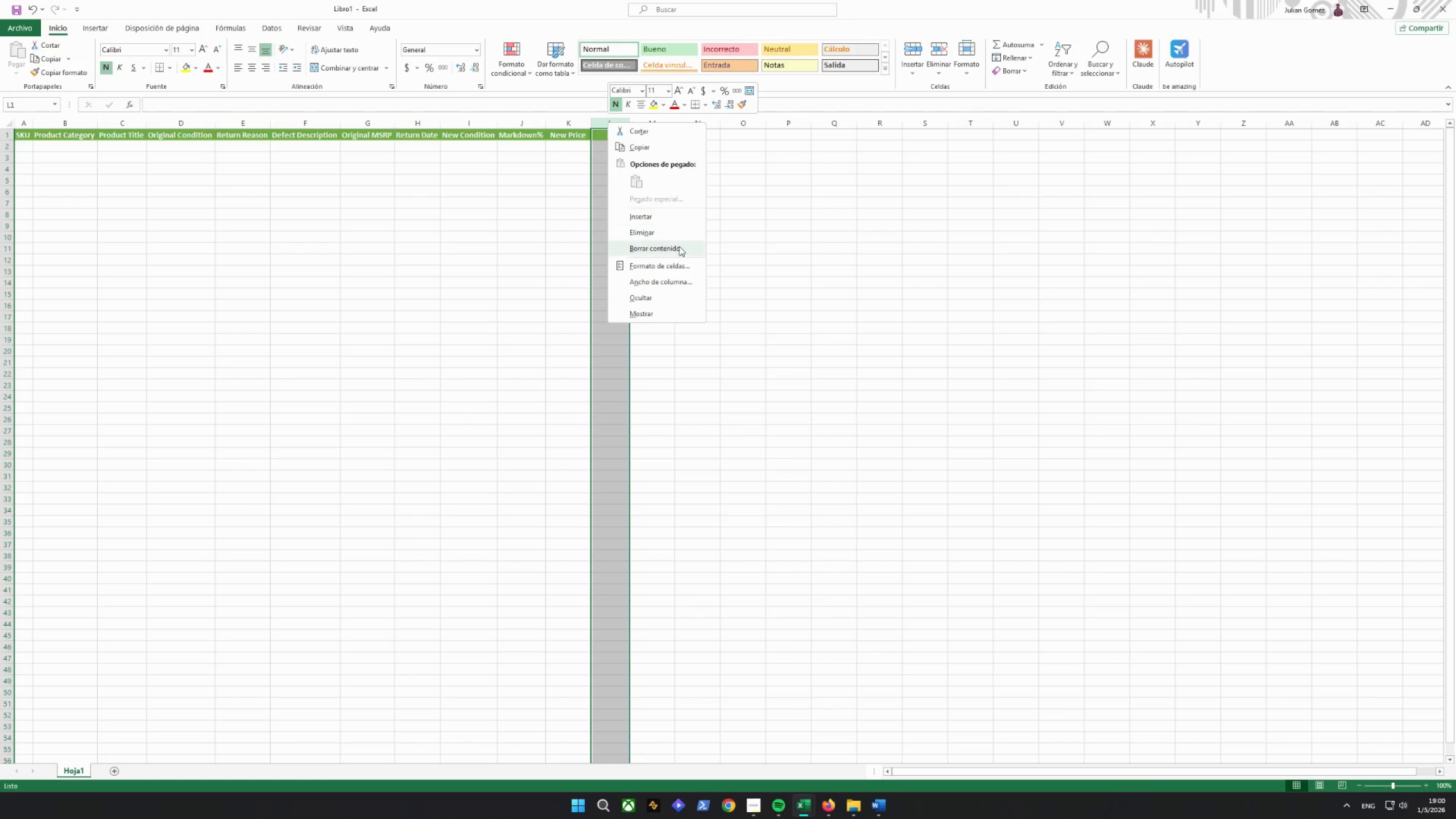 
left_click([667, 233])
 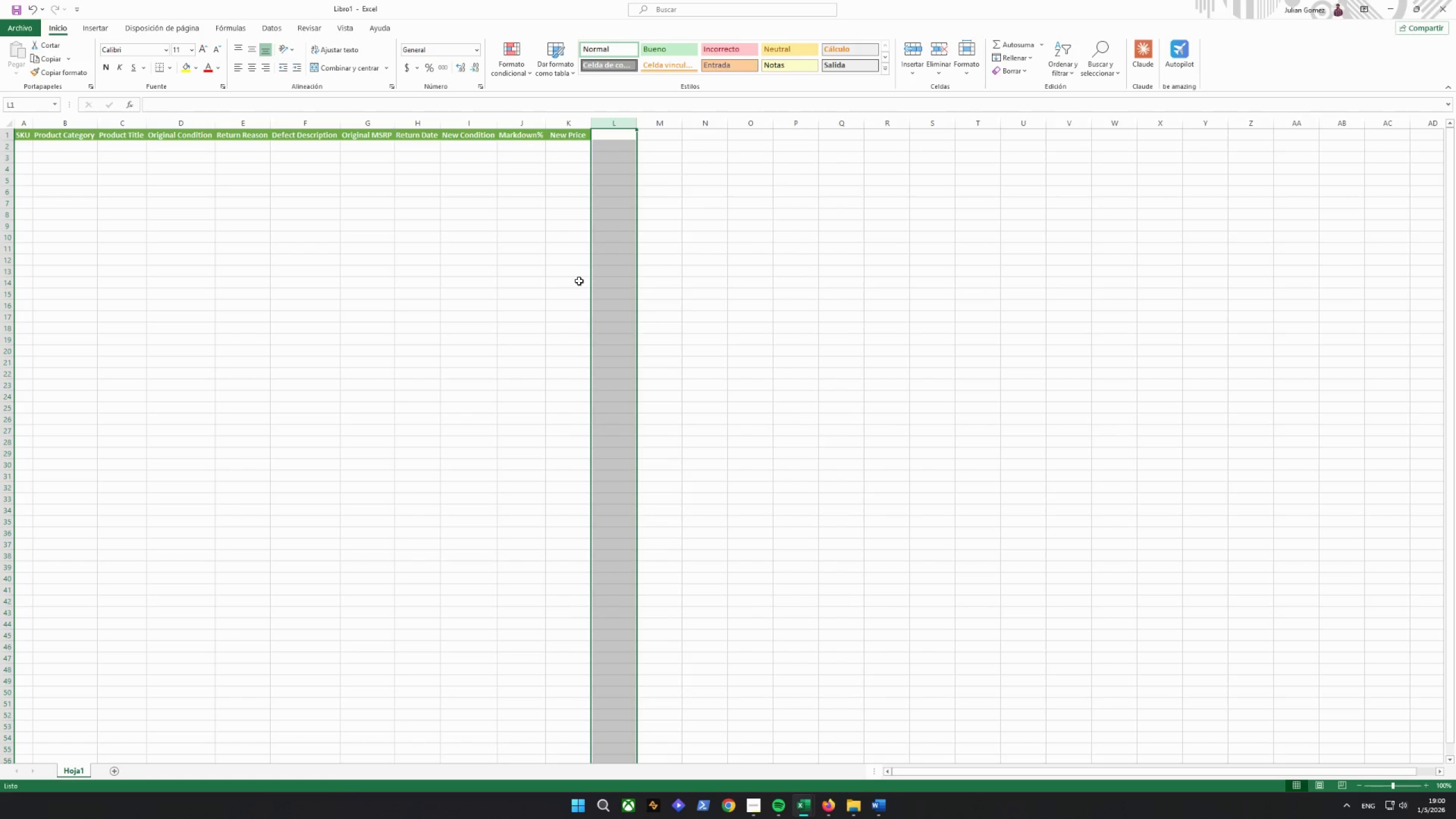 
left_click([537, 259])
 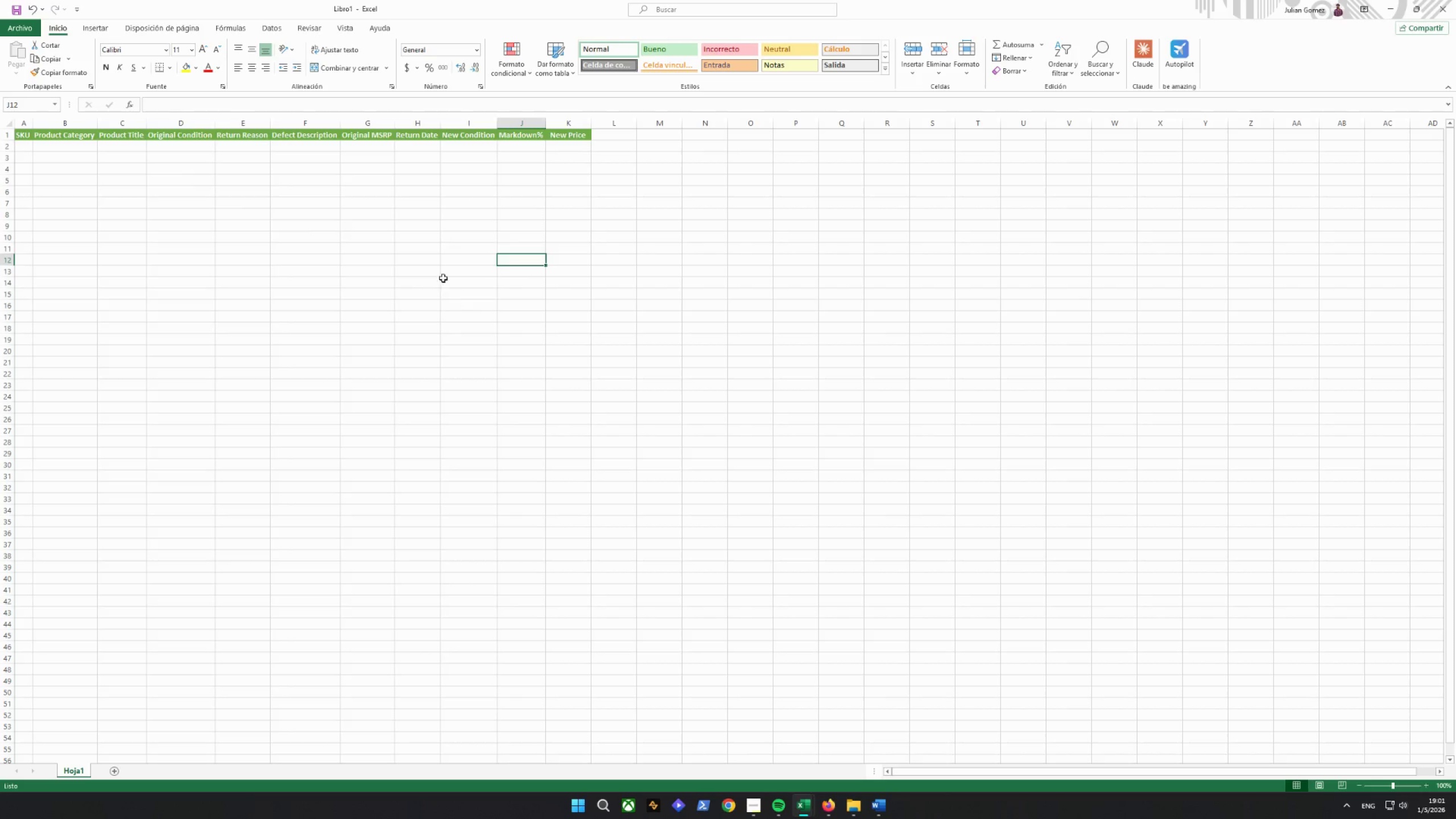 
left_click([580, 125])
 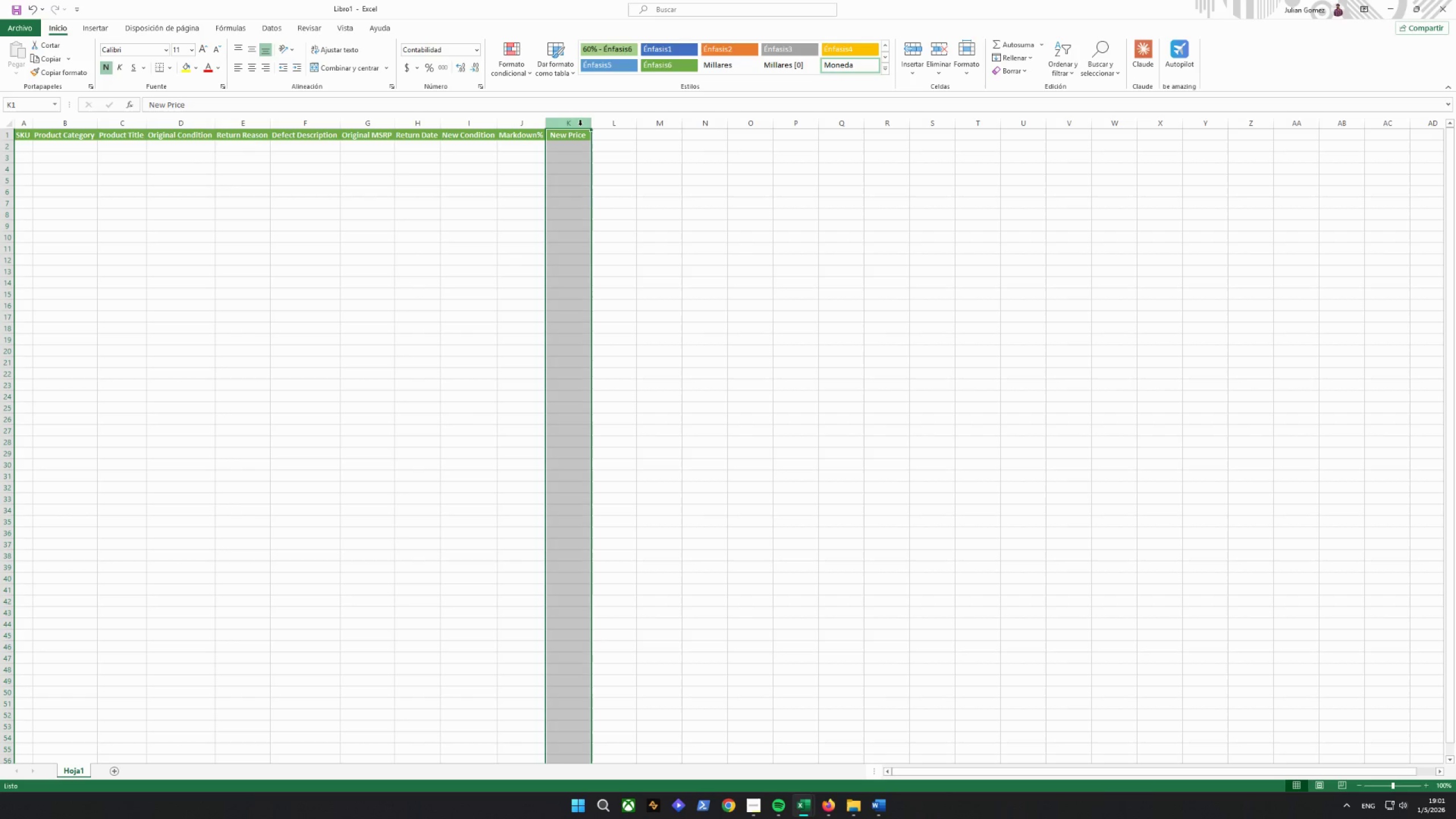 
key(Control+Minus)
 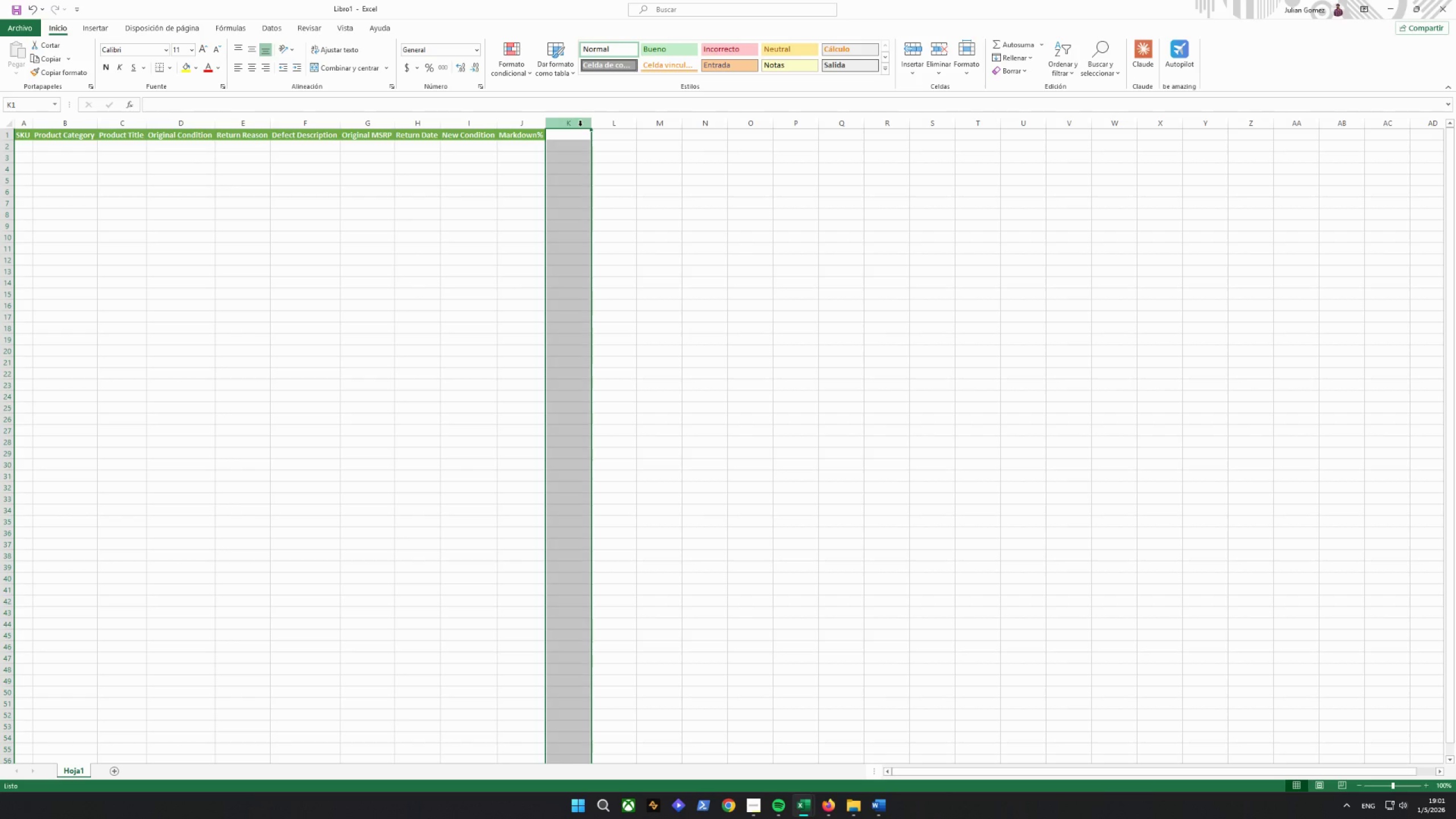 
key(Control+Z)
 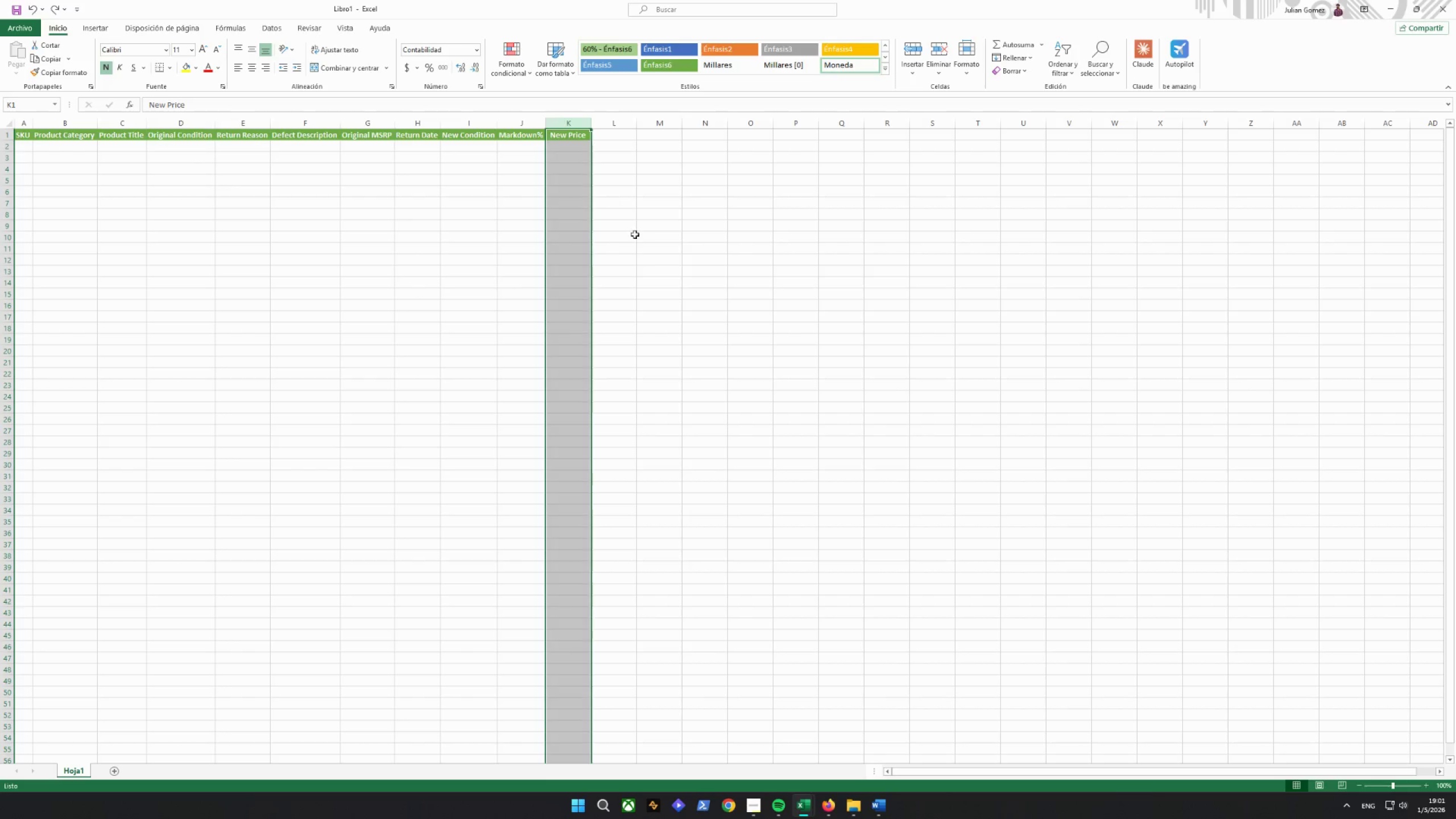 
left_click([654, 251])
 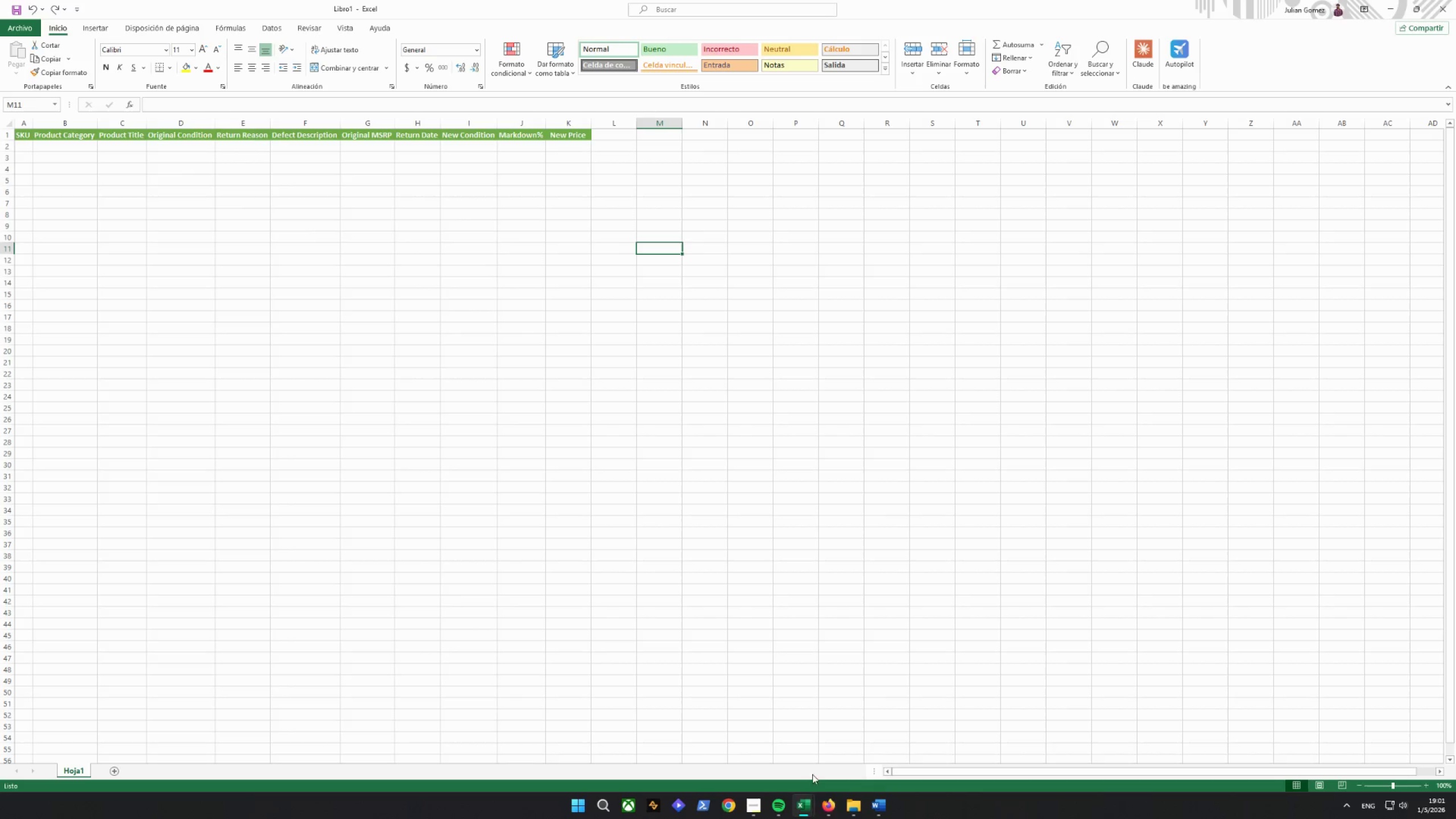 
left_click([805, 803])
 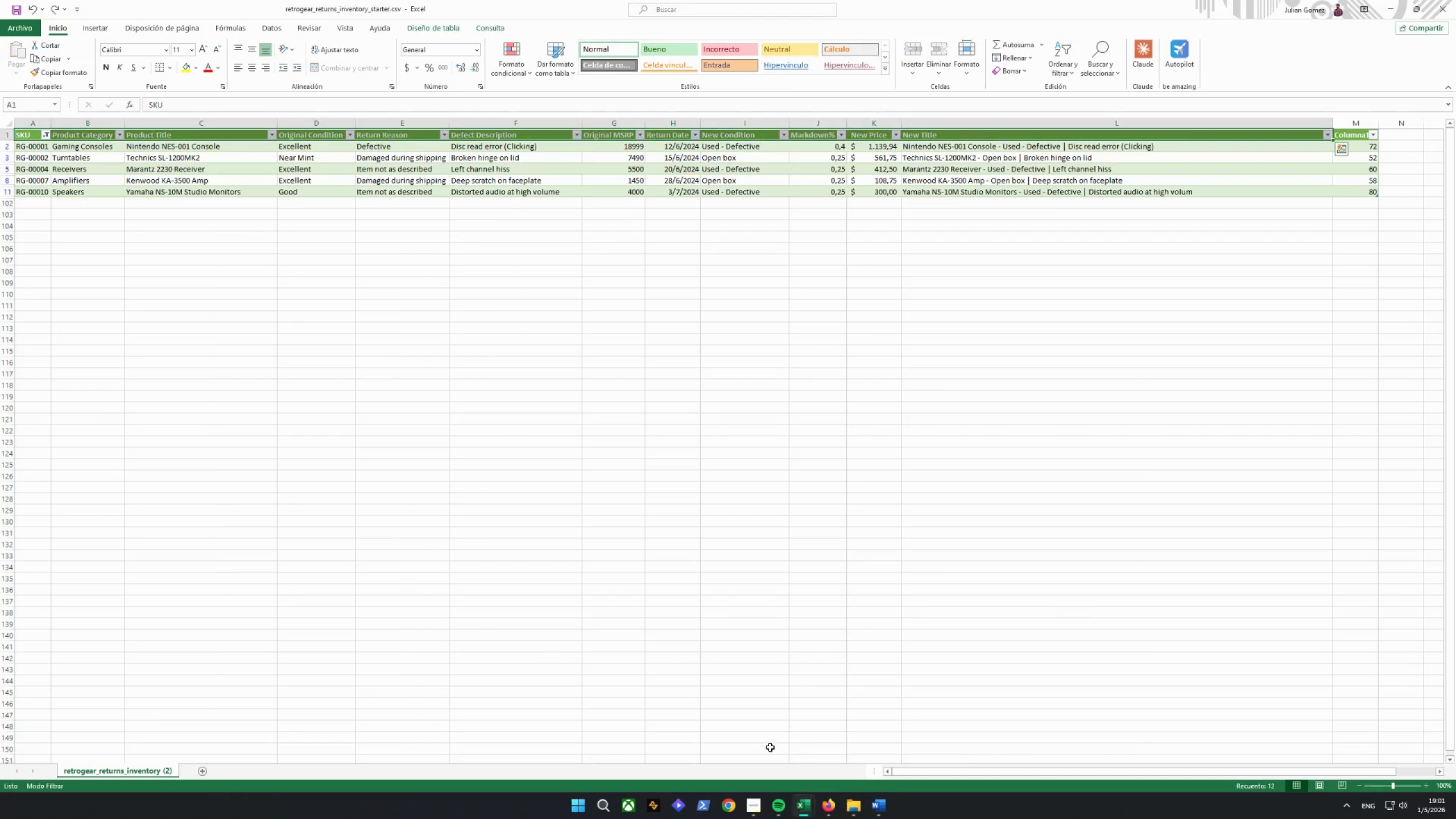 
scroll: coordinate [879, 575], scroll_direction: up, amount: 7.0
 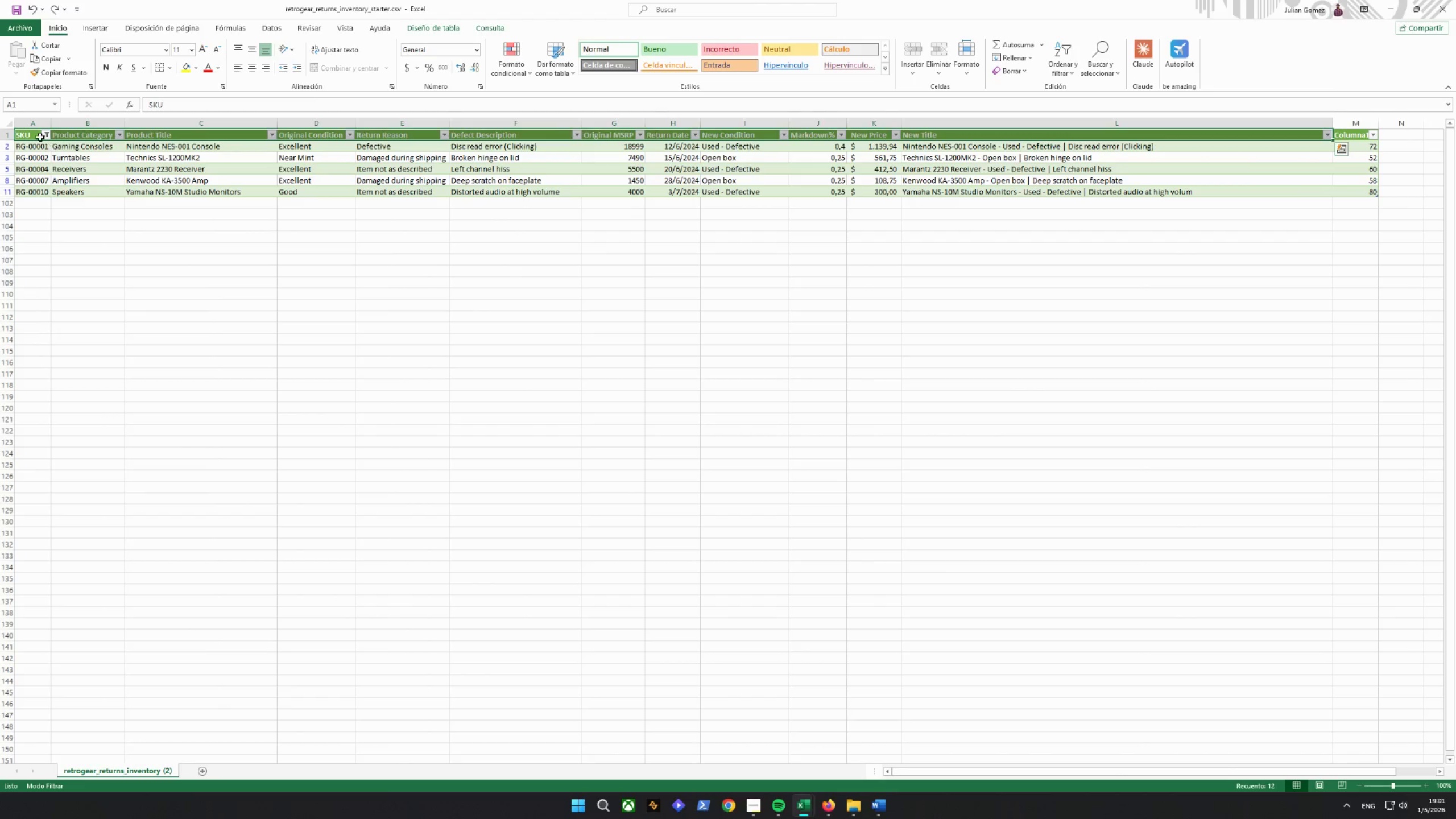 
double_click([44, 135])
 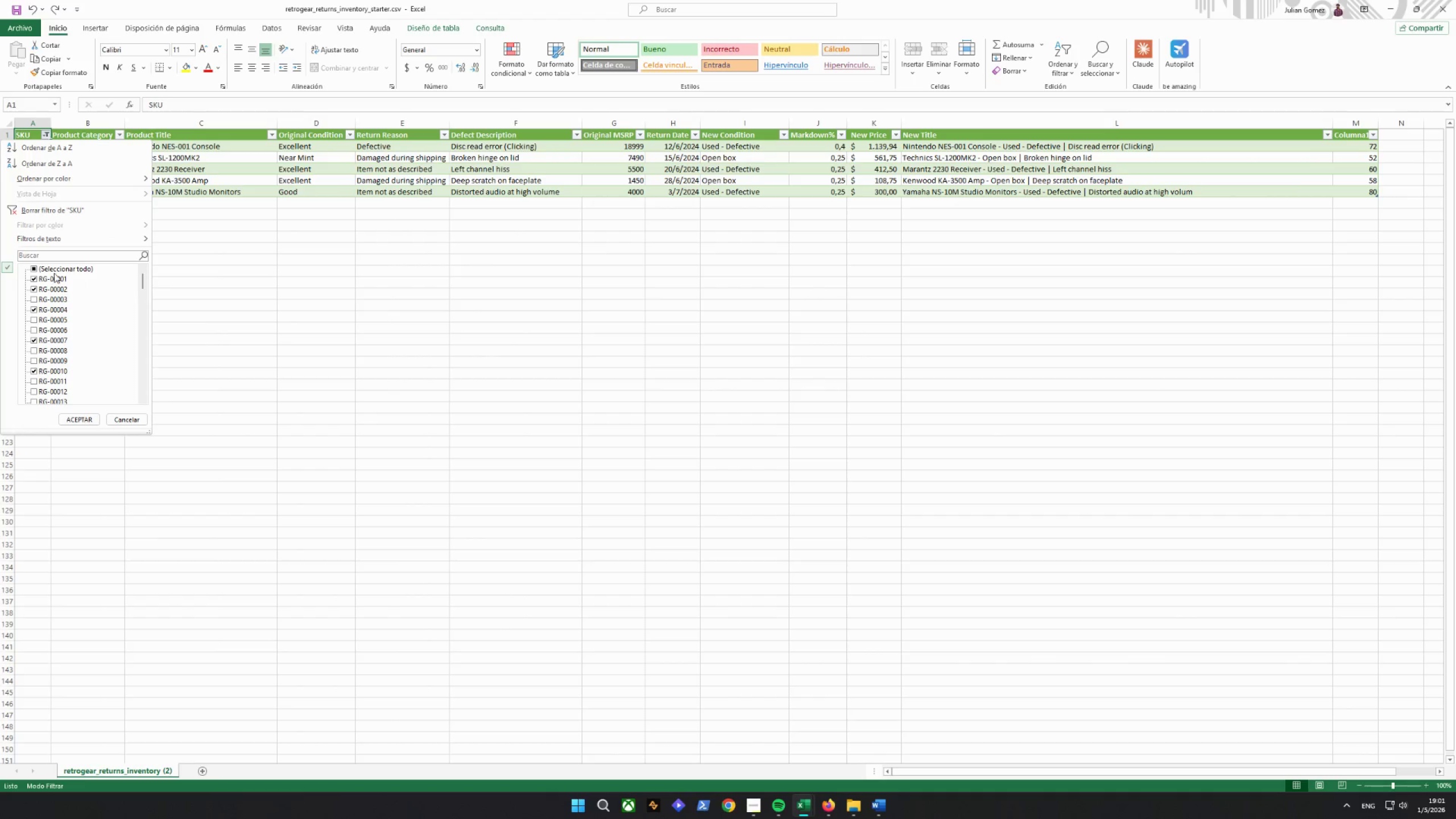 
left_click([40, 265])
 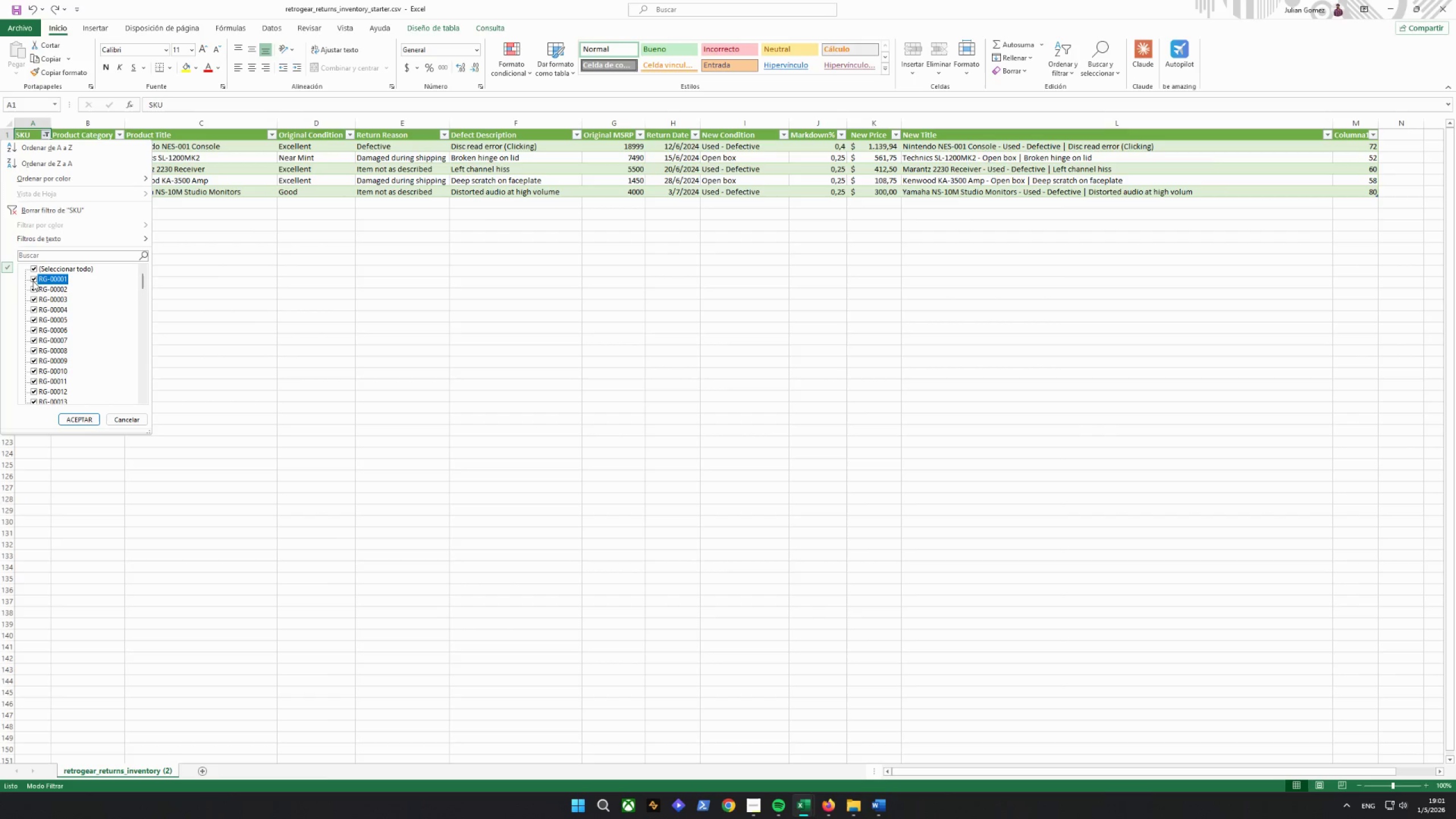 
double_click([32, 289])
 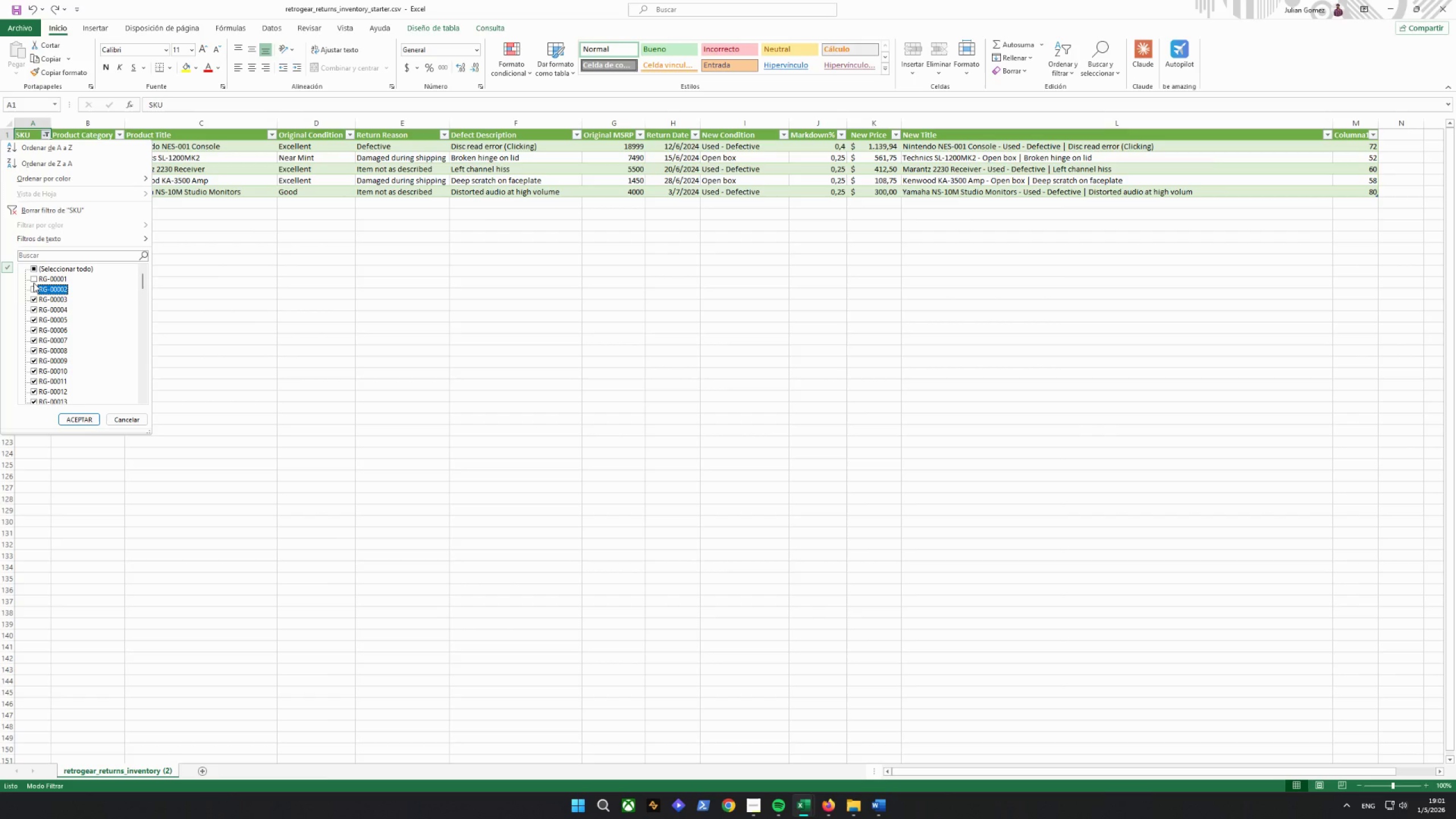 
triple_click([34, 283])
 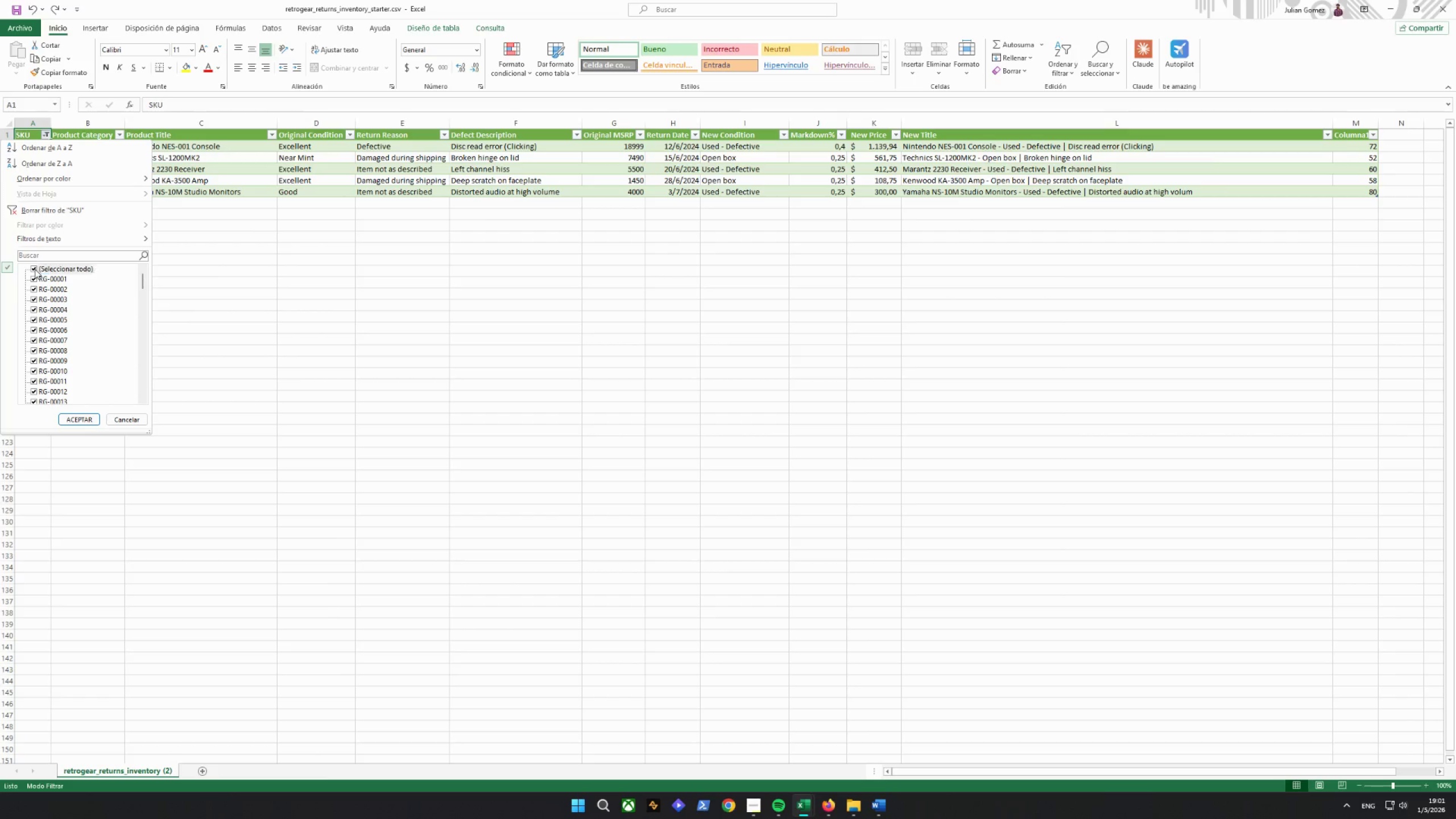 
double_click([34, 280])
 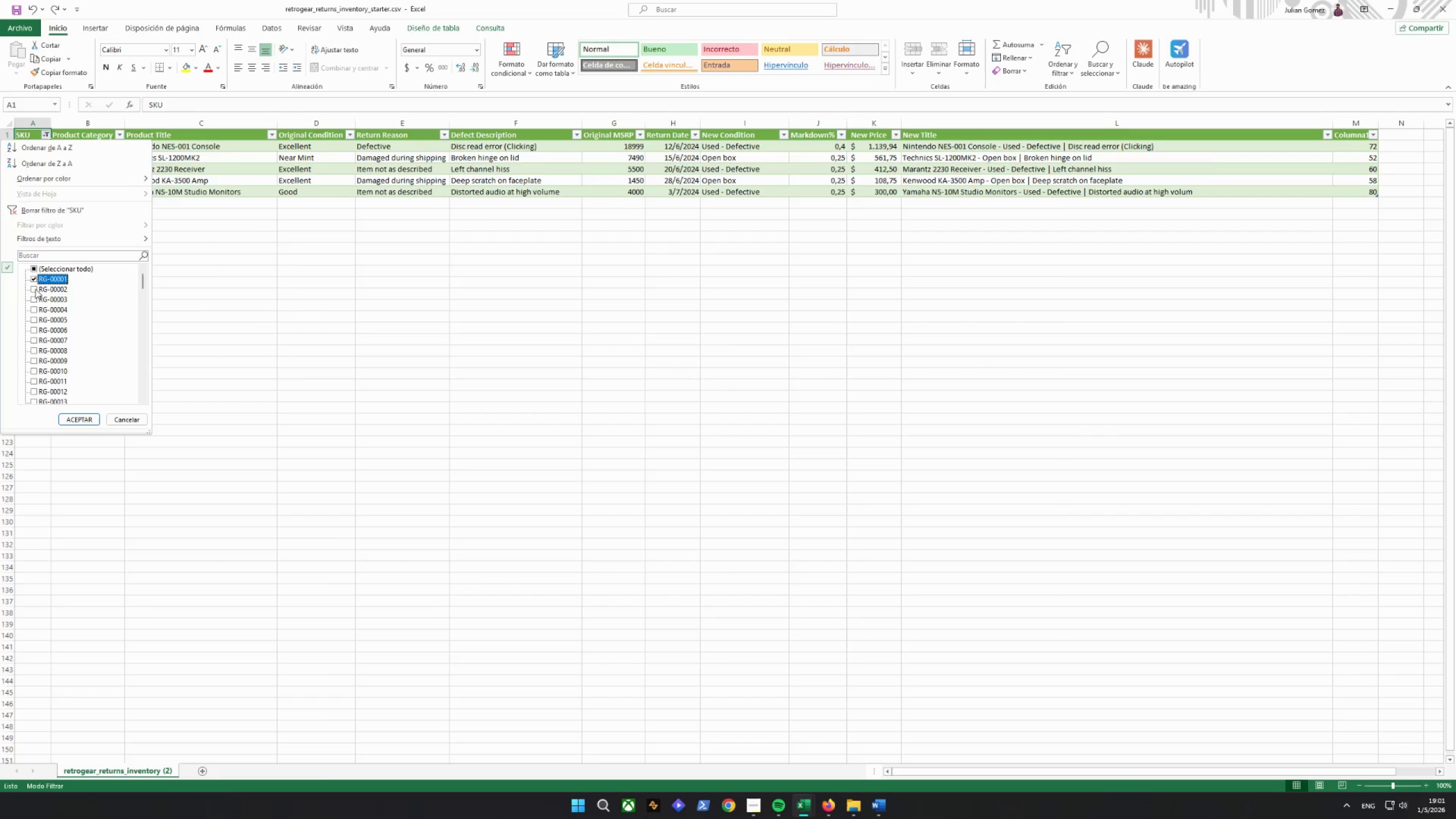 
triple_click([36, 290])
 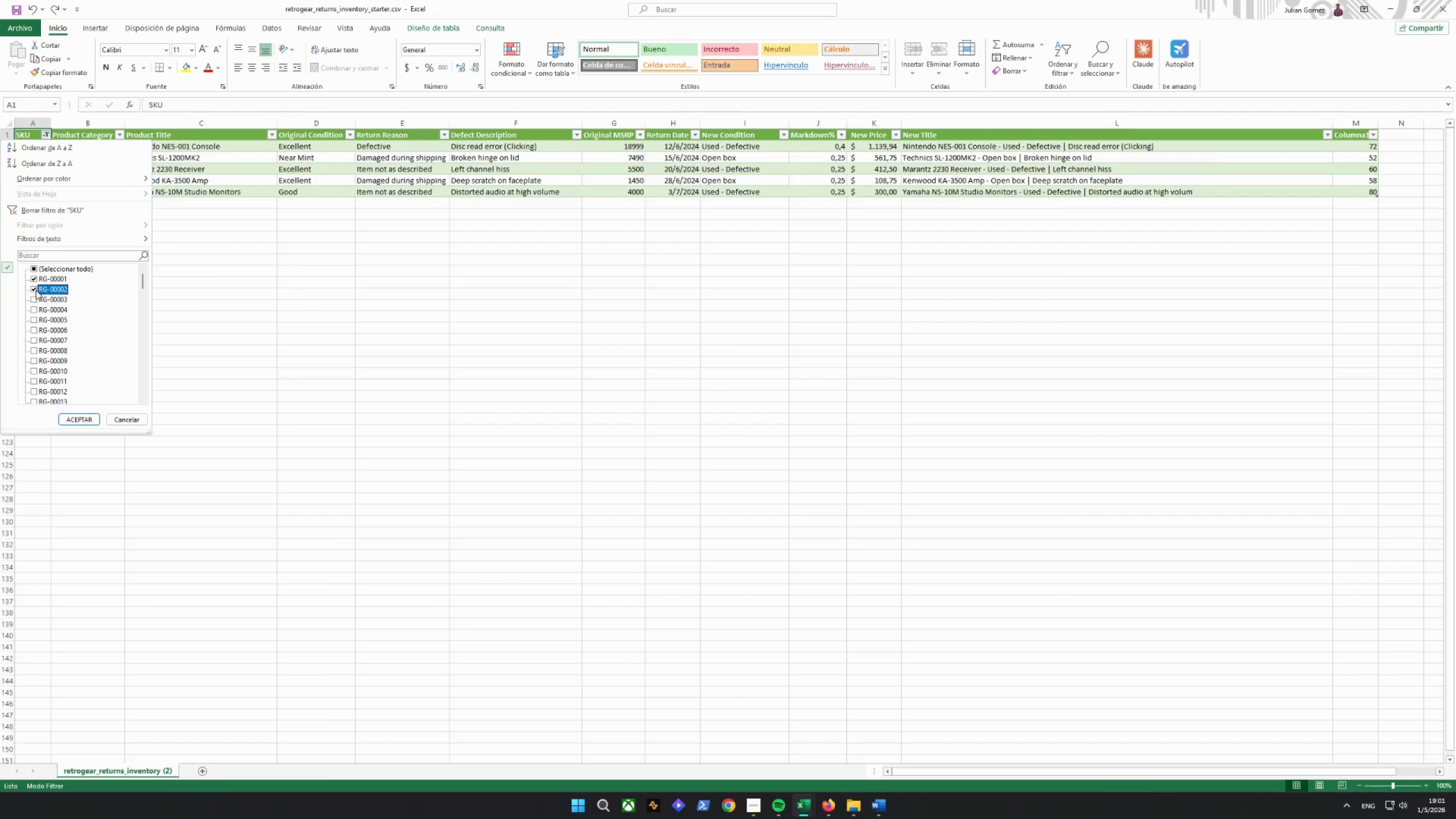 
triple_click([34, 298])
 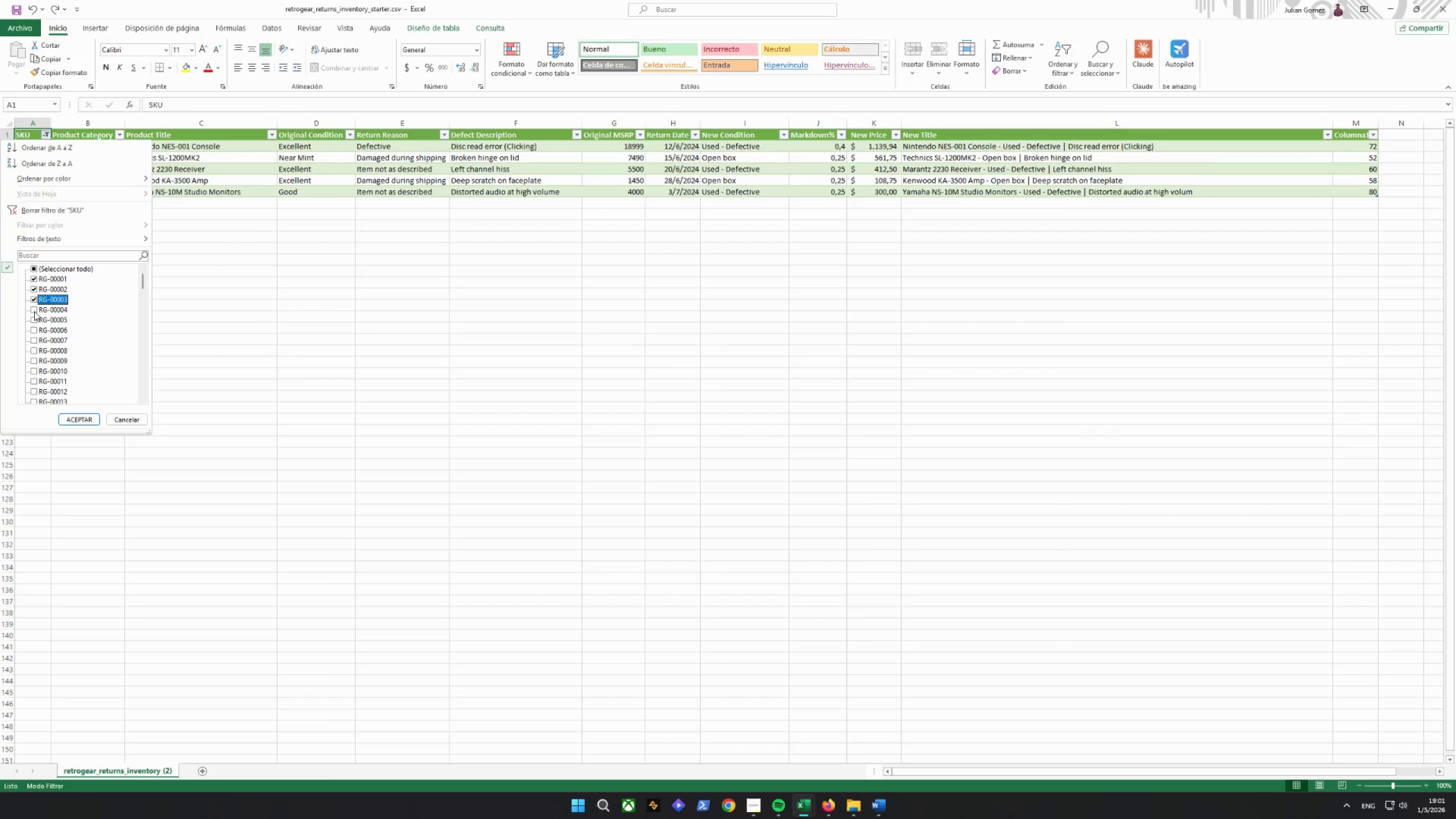 
triple_click([34, 312])
 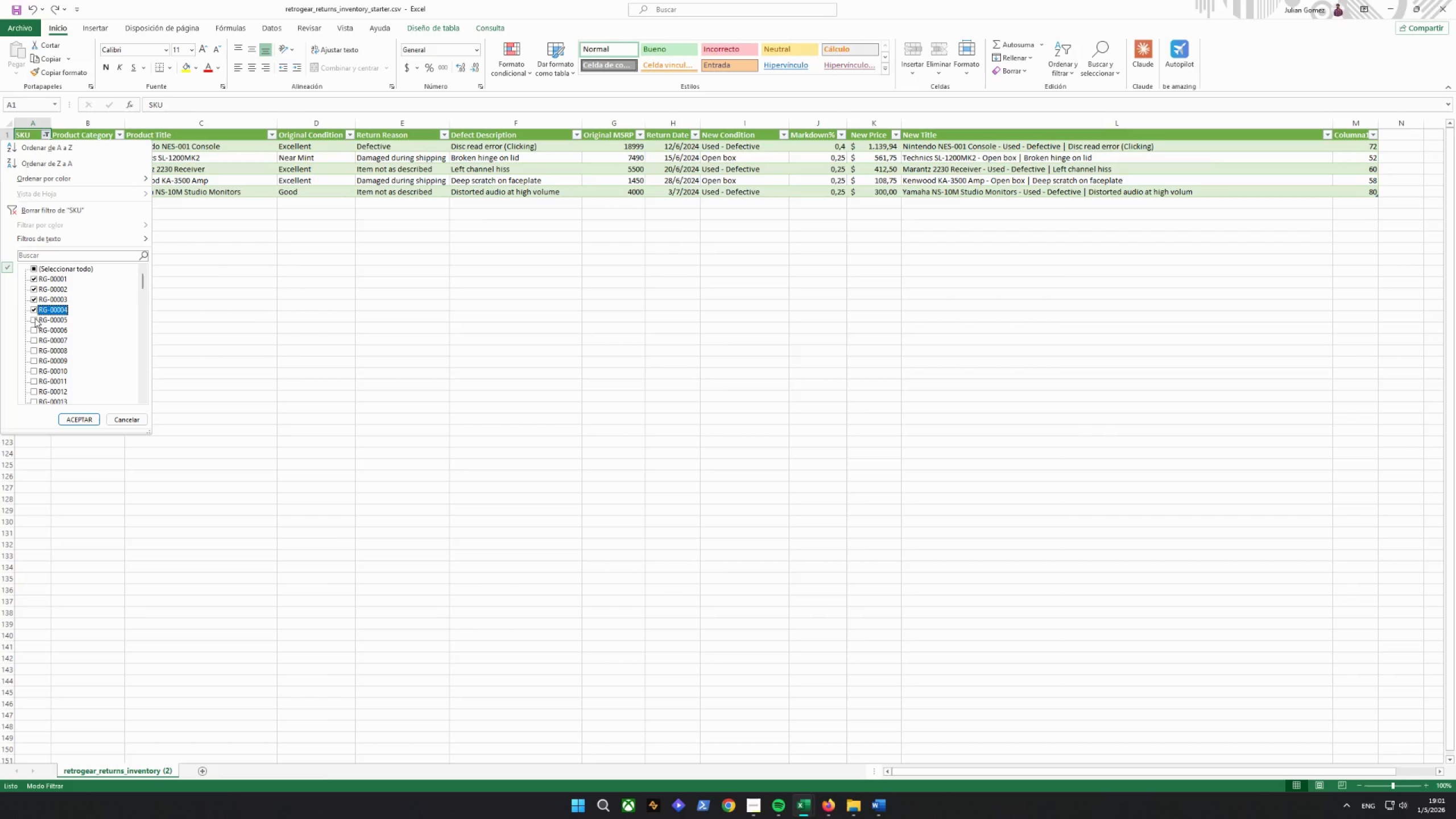 
triple_click([35, 318])
 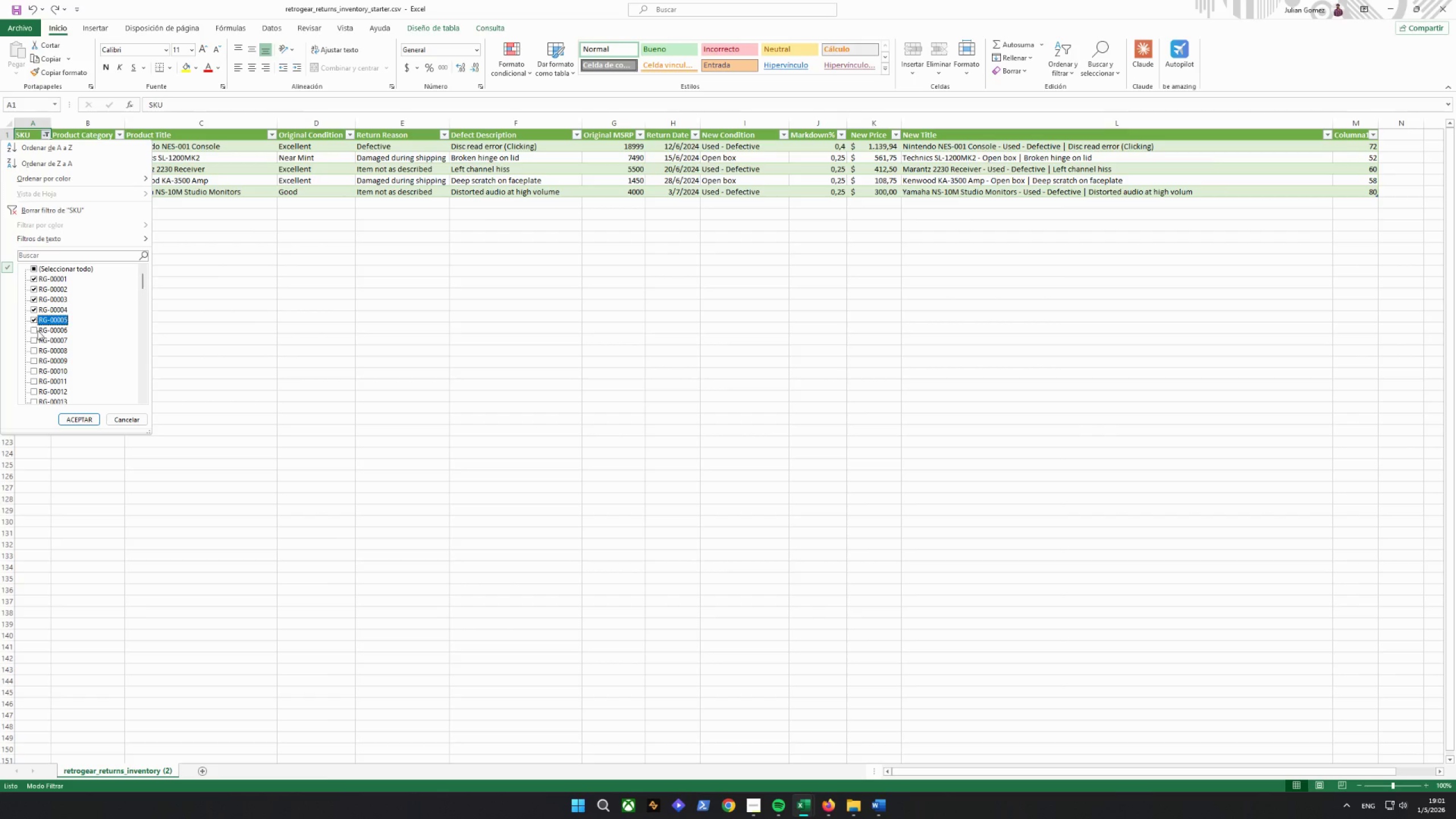 
triple_click([38, 330])
 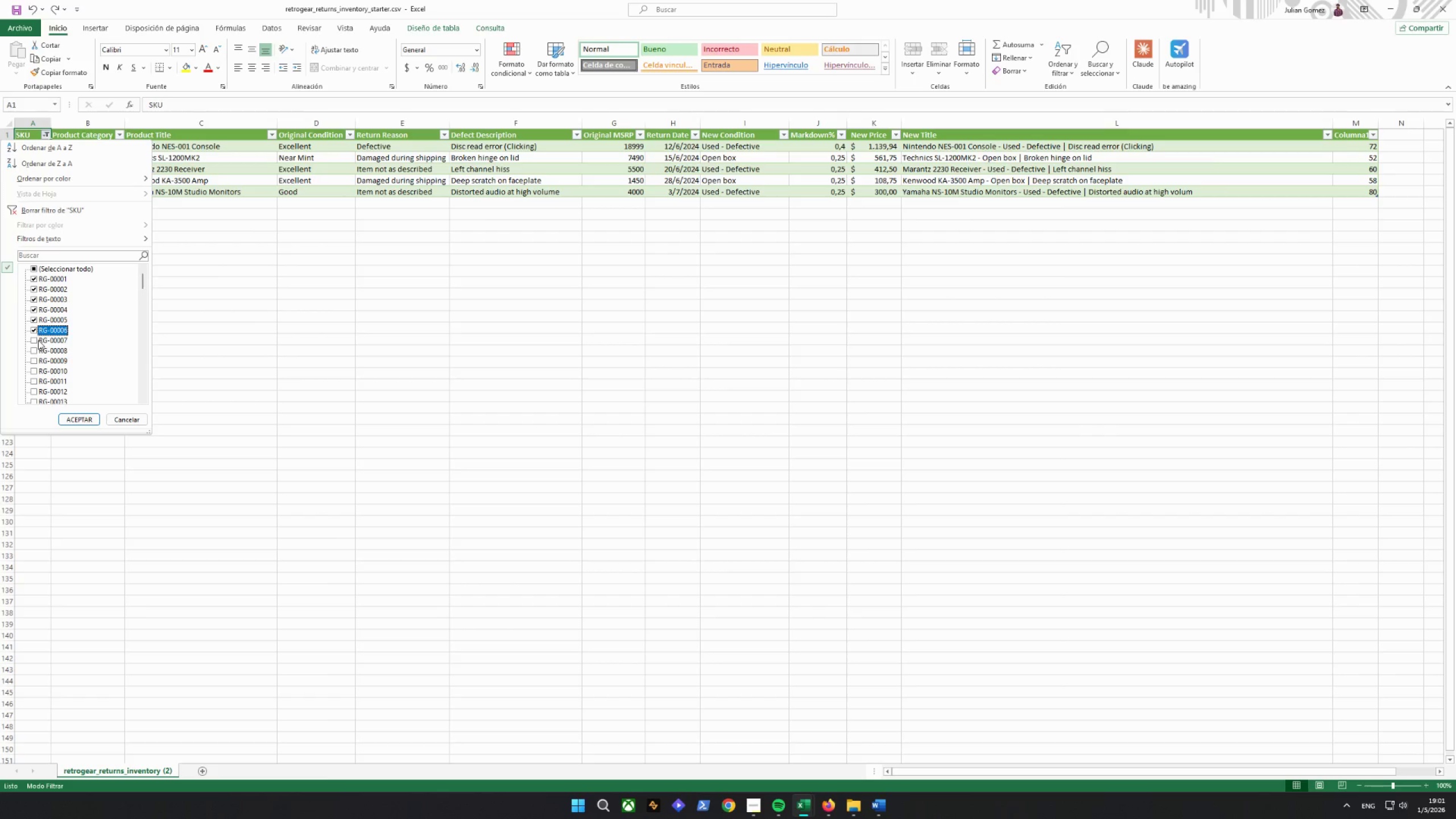 
triple_click([38, 340])
 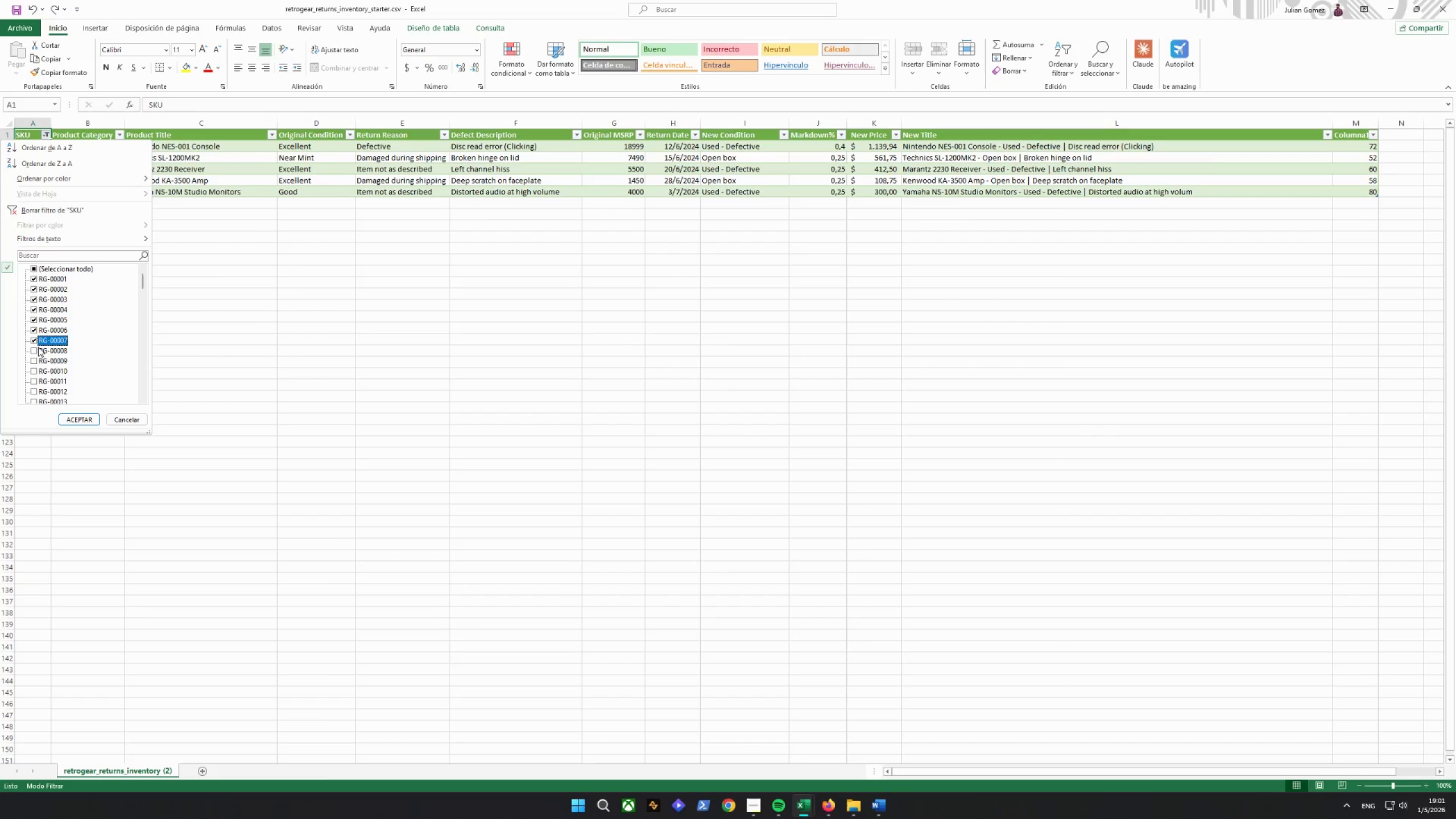 
triple_click([38, 350])
 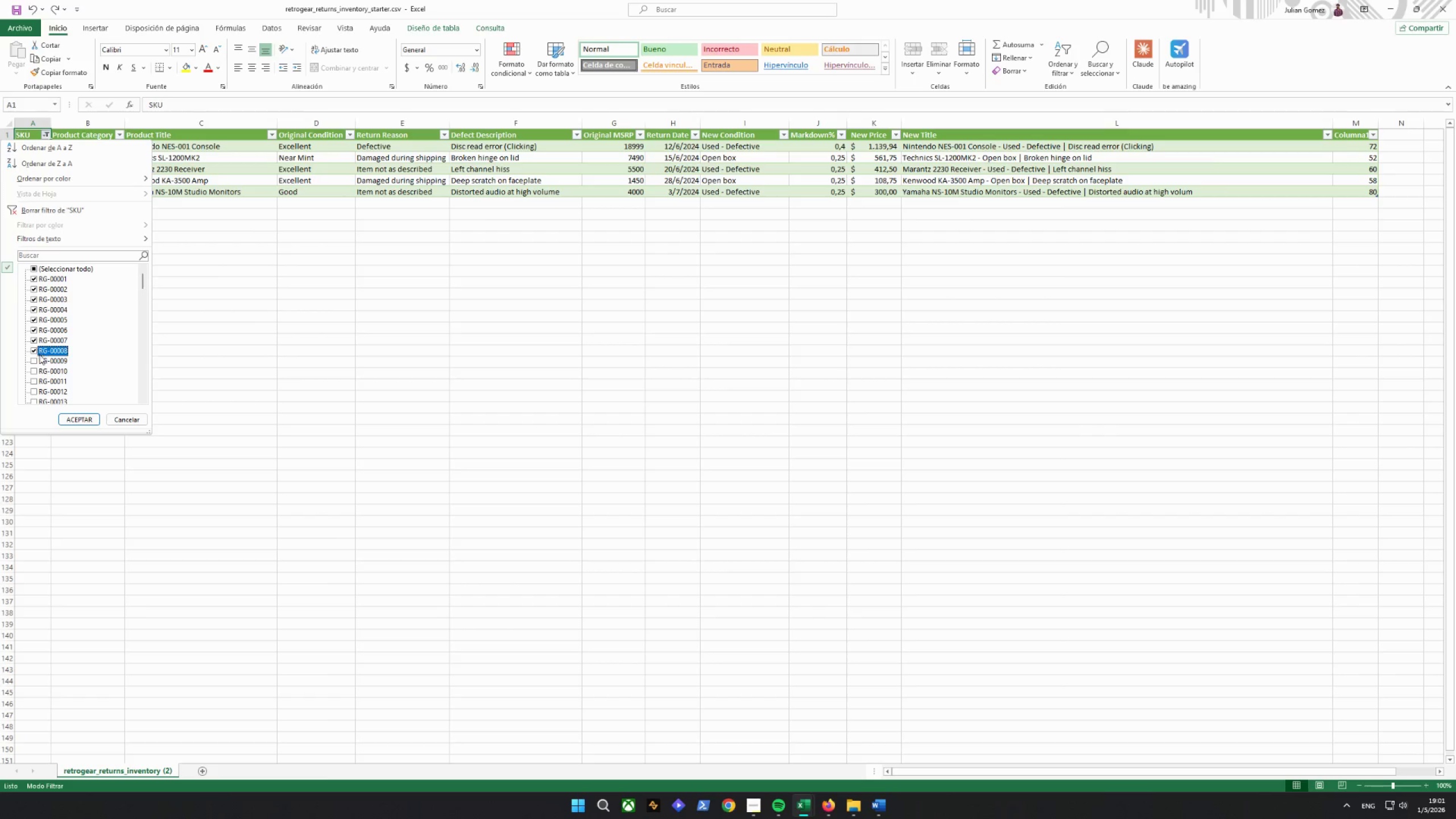 
triple_click([39, 359])
 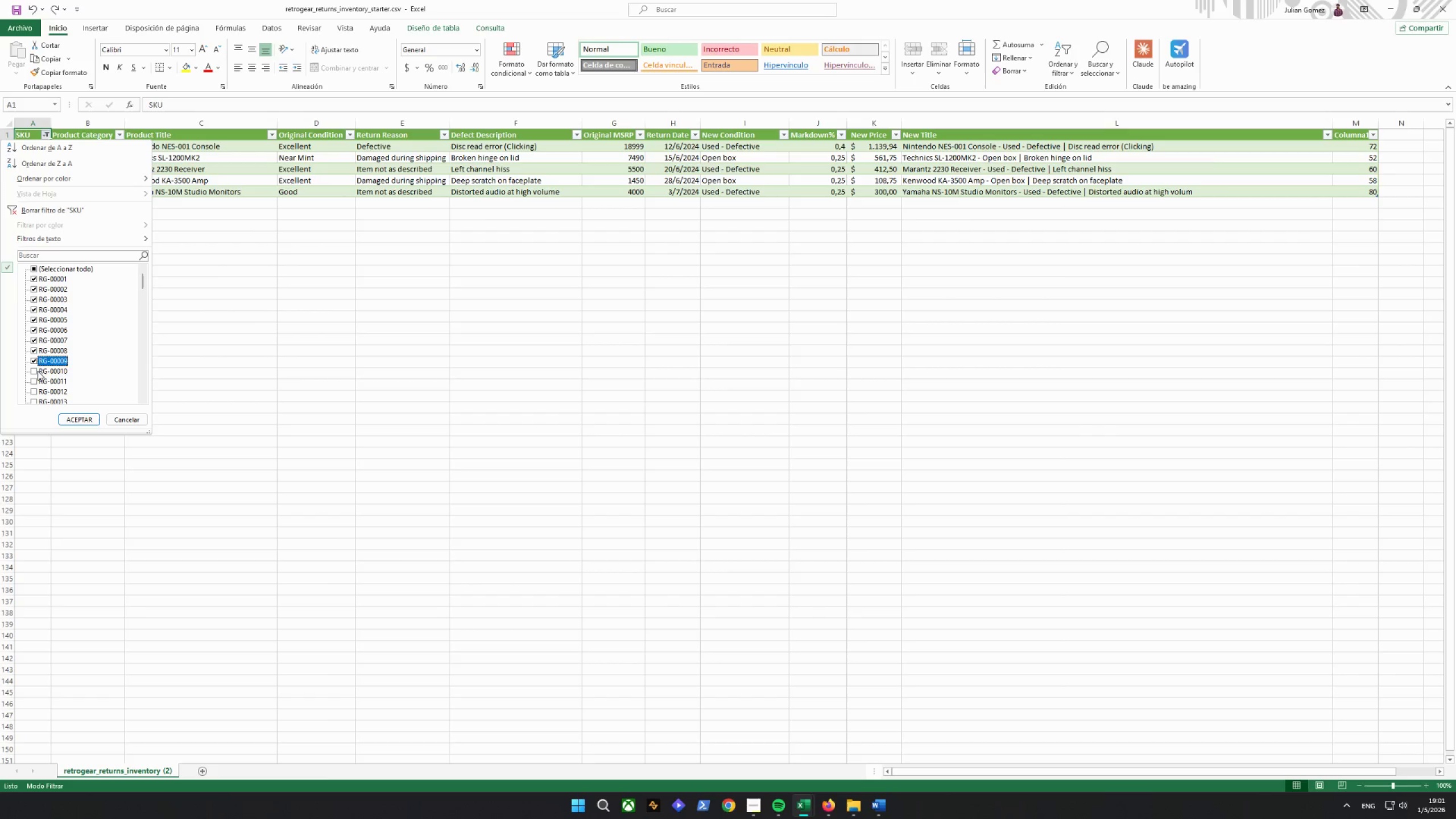 
triple_click([38, 371])
 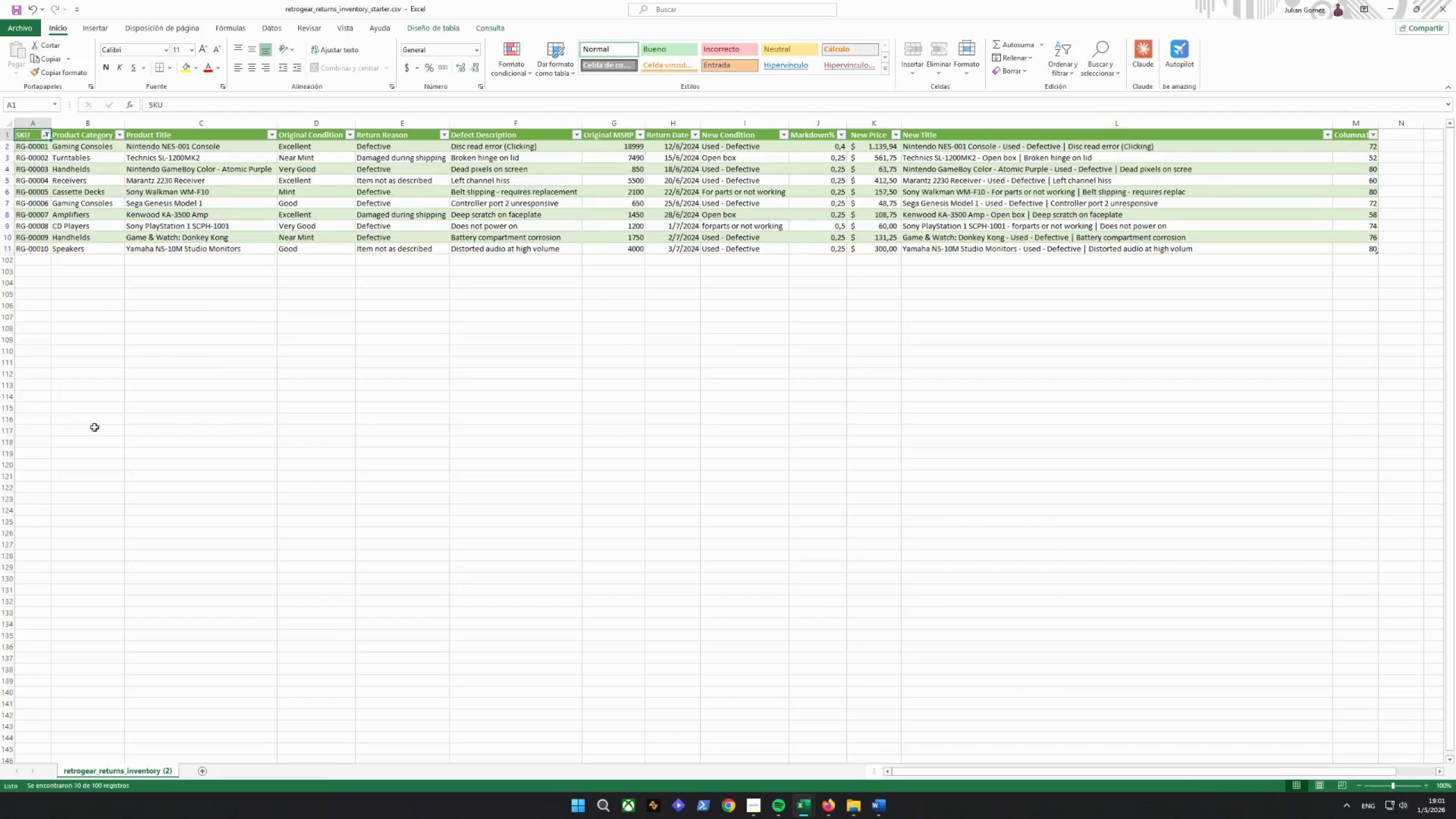 
double_click([351, 360])
 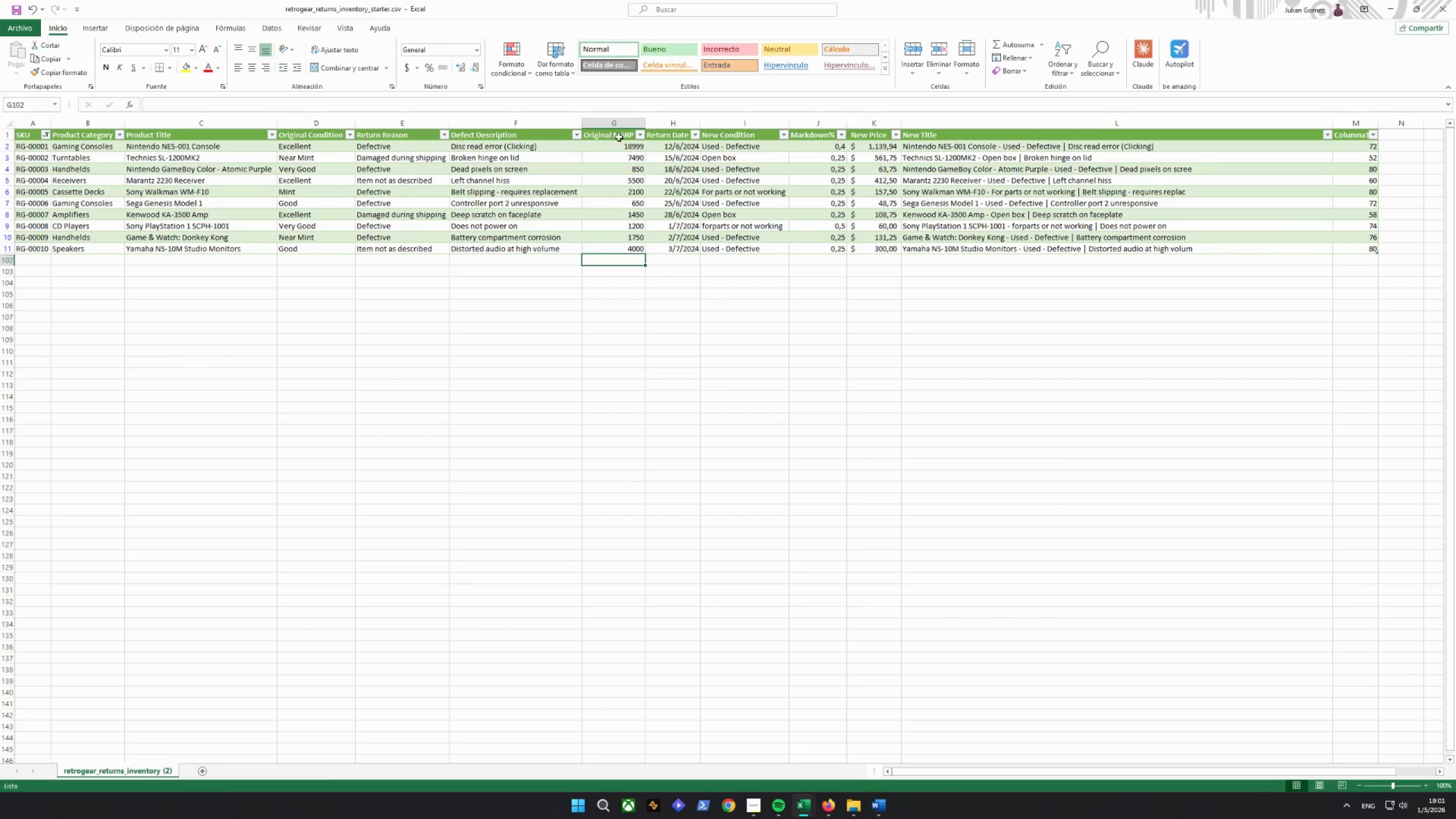 
left_click([623, 122])
 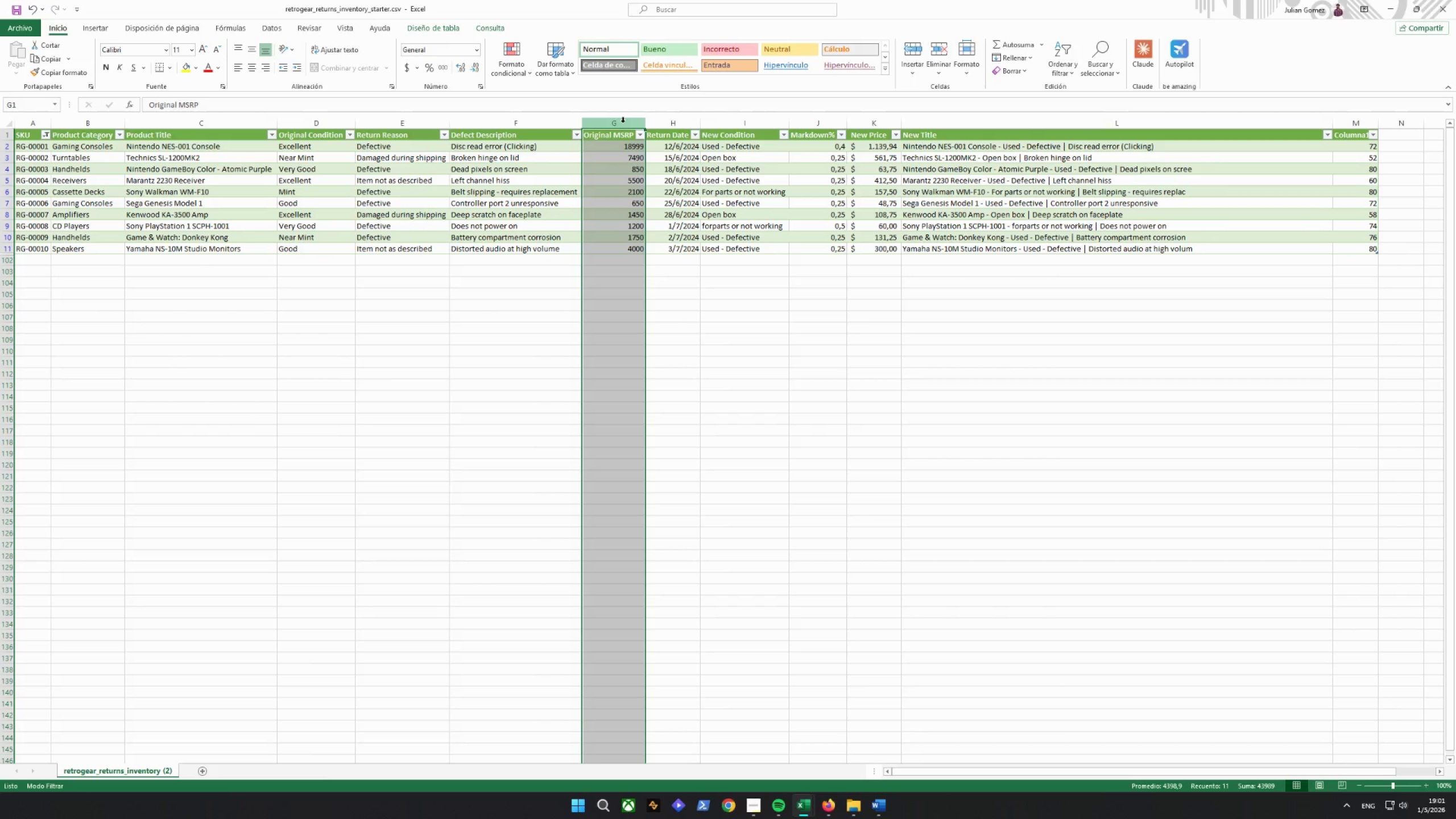 
right_click([623, 122])
 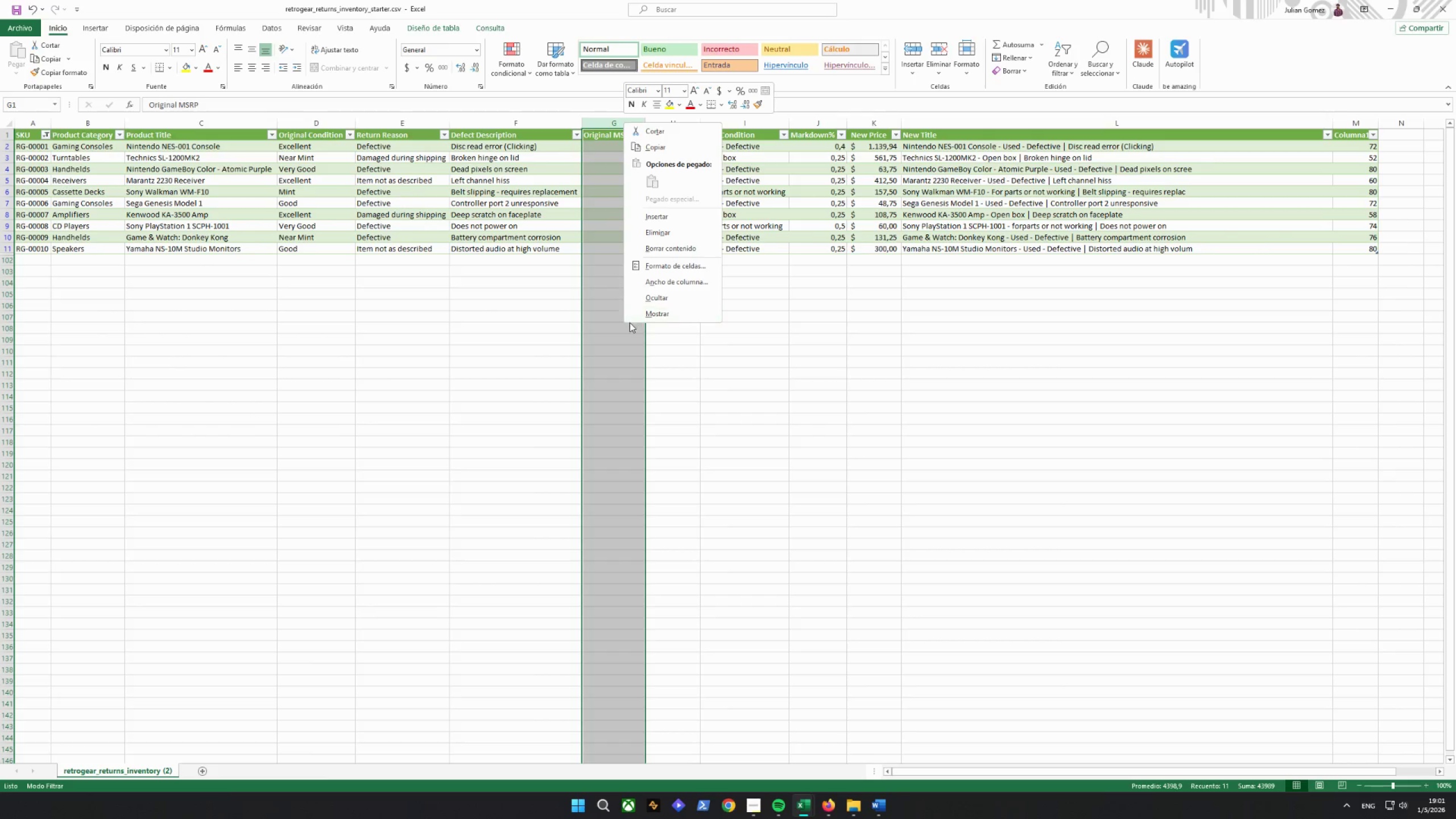 
left_click([536, 311])
 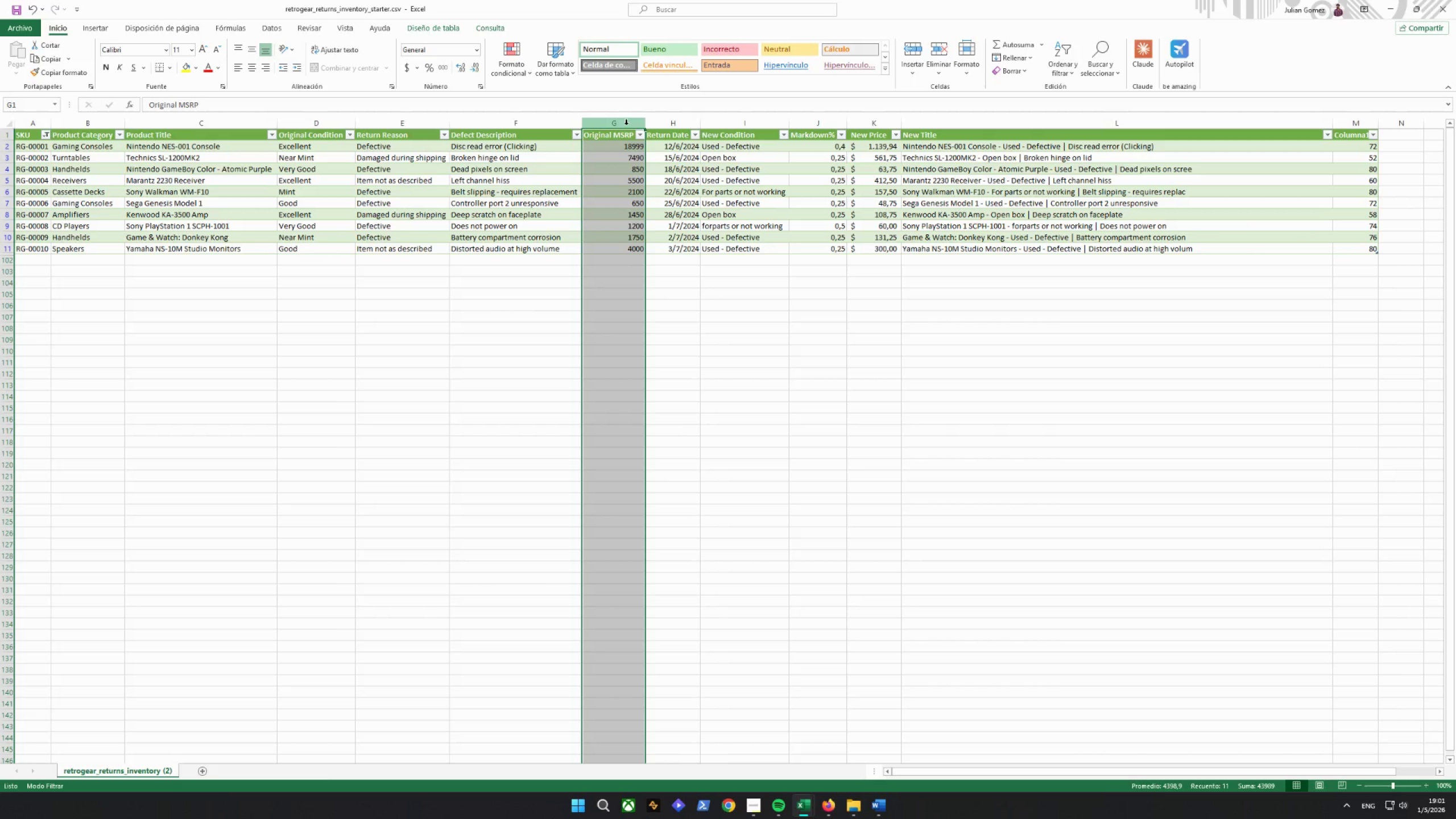 
right_click([626, 125])
 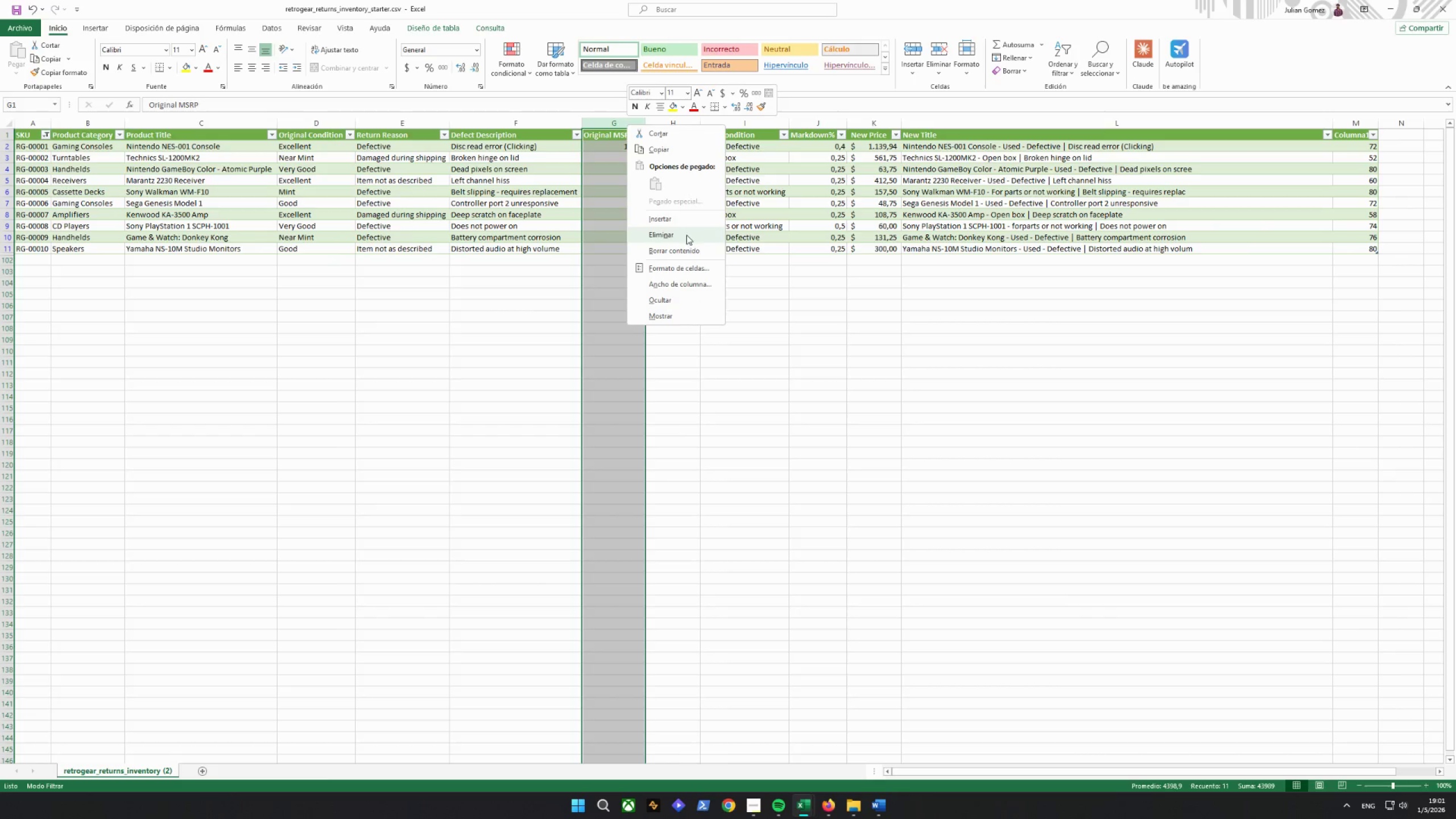 
left_click([671, 299])
 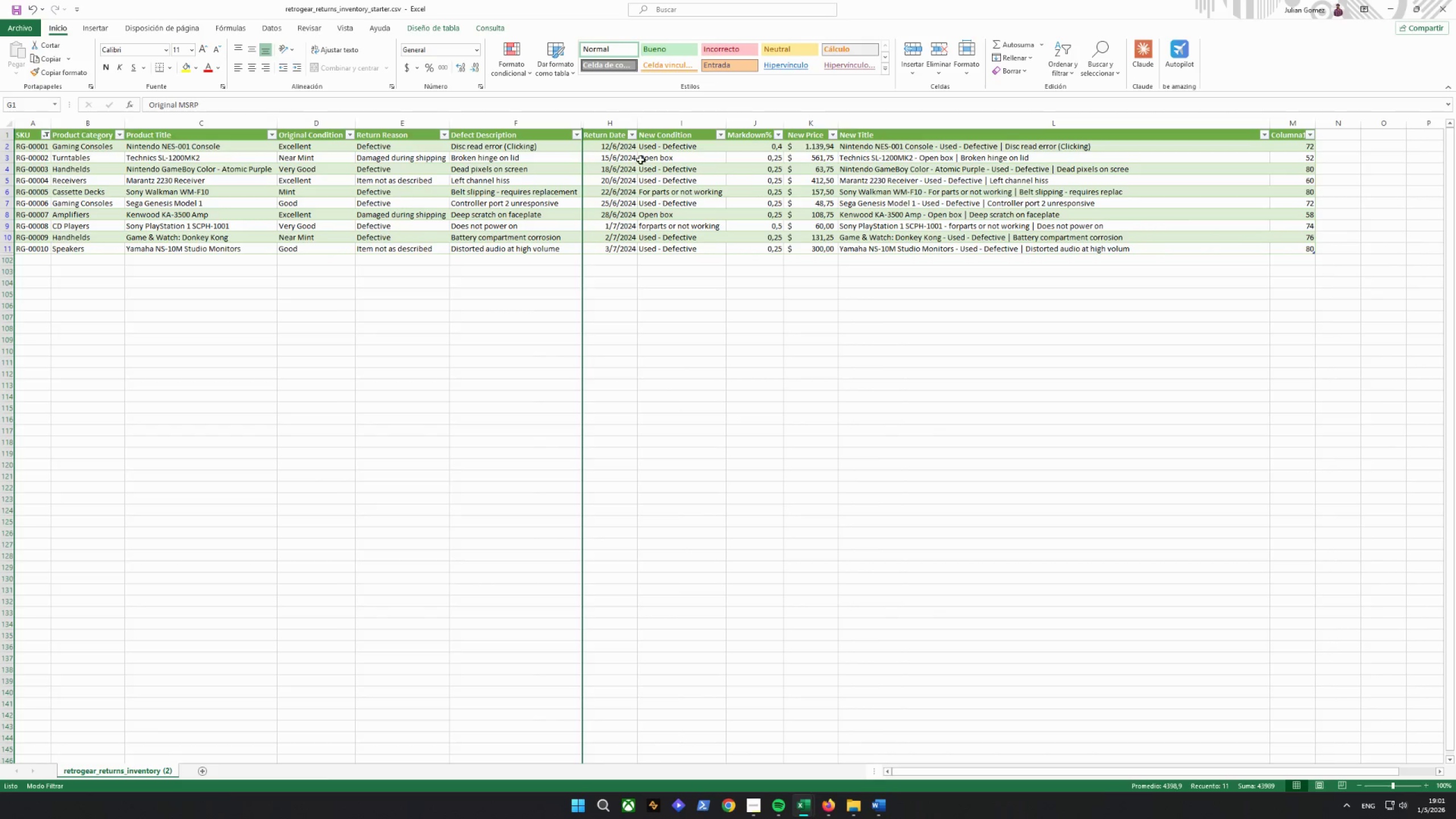 
right_click([607, 119])
 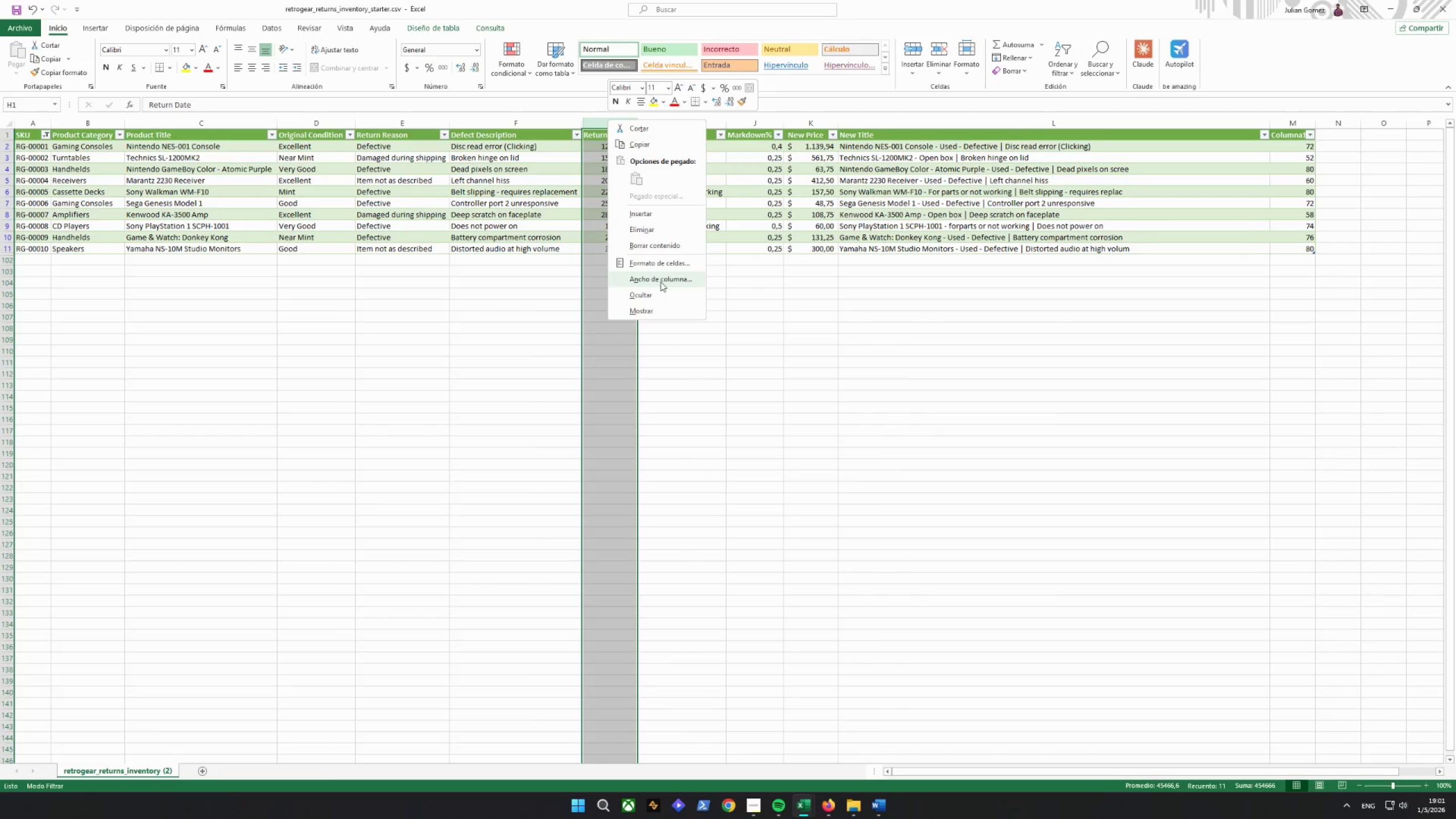 
left_click([650, 294])
 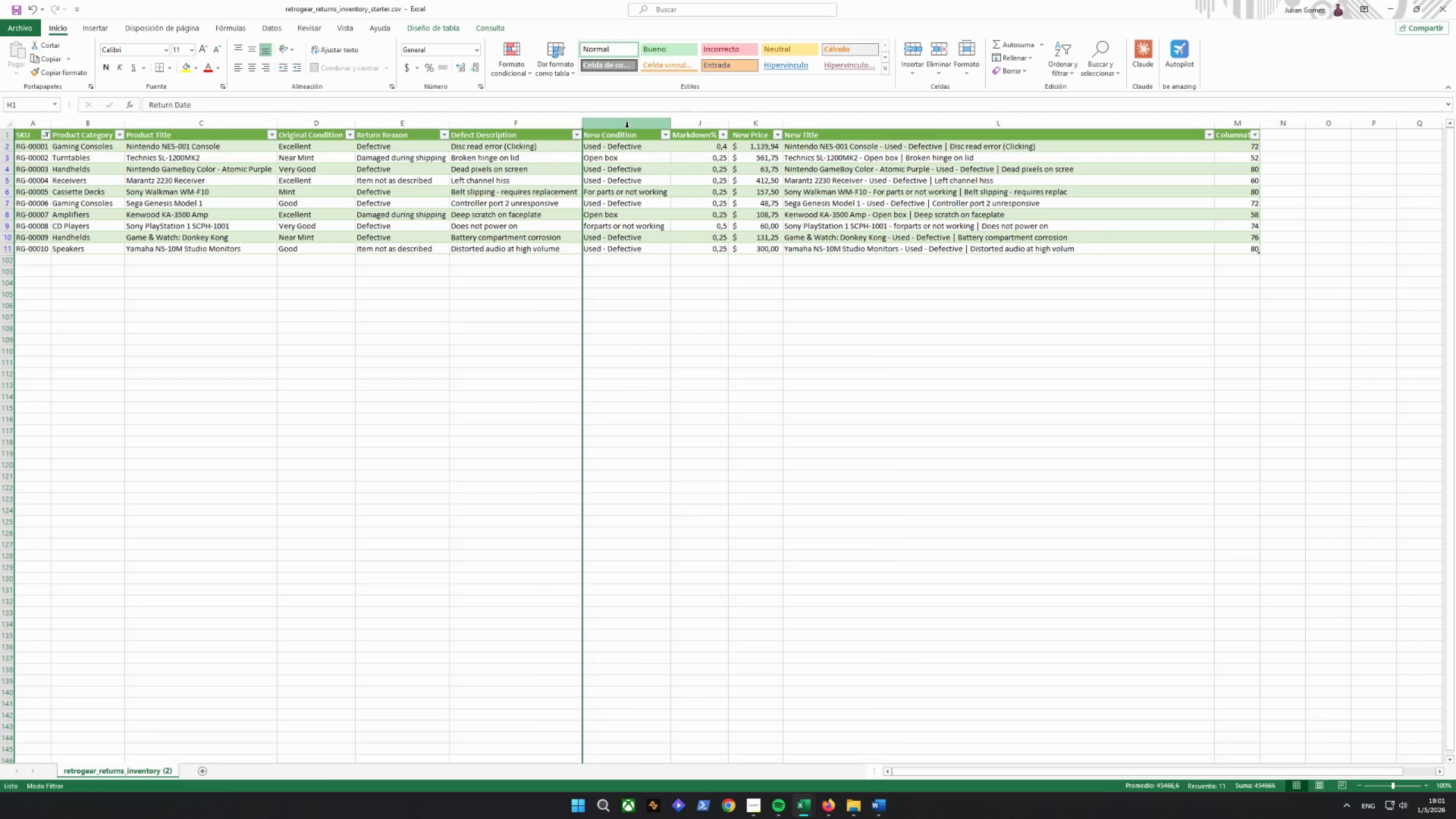 
left_click([626, 125])
 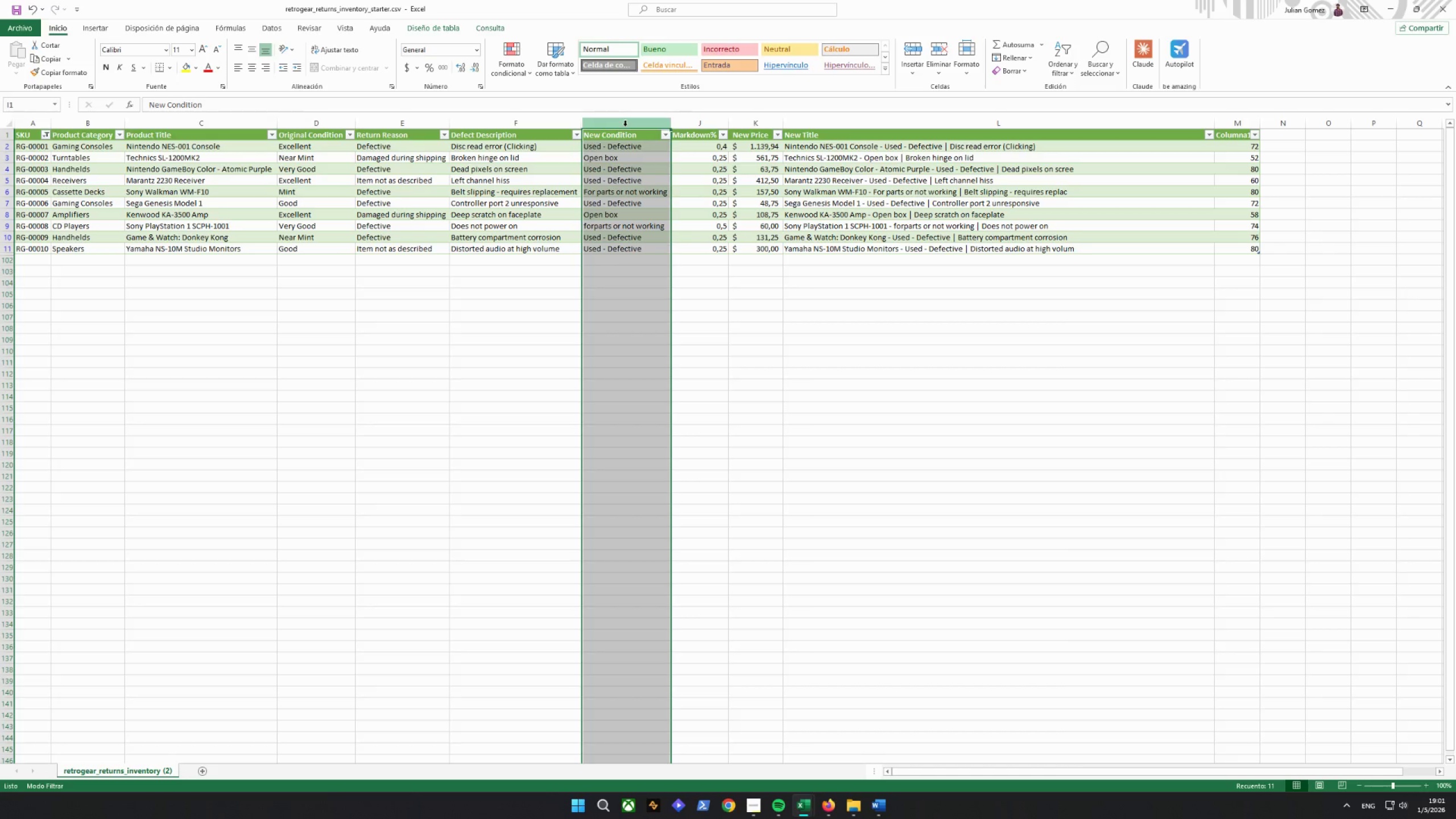 
wait(10.42)
 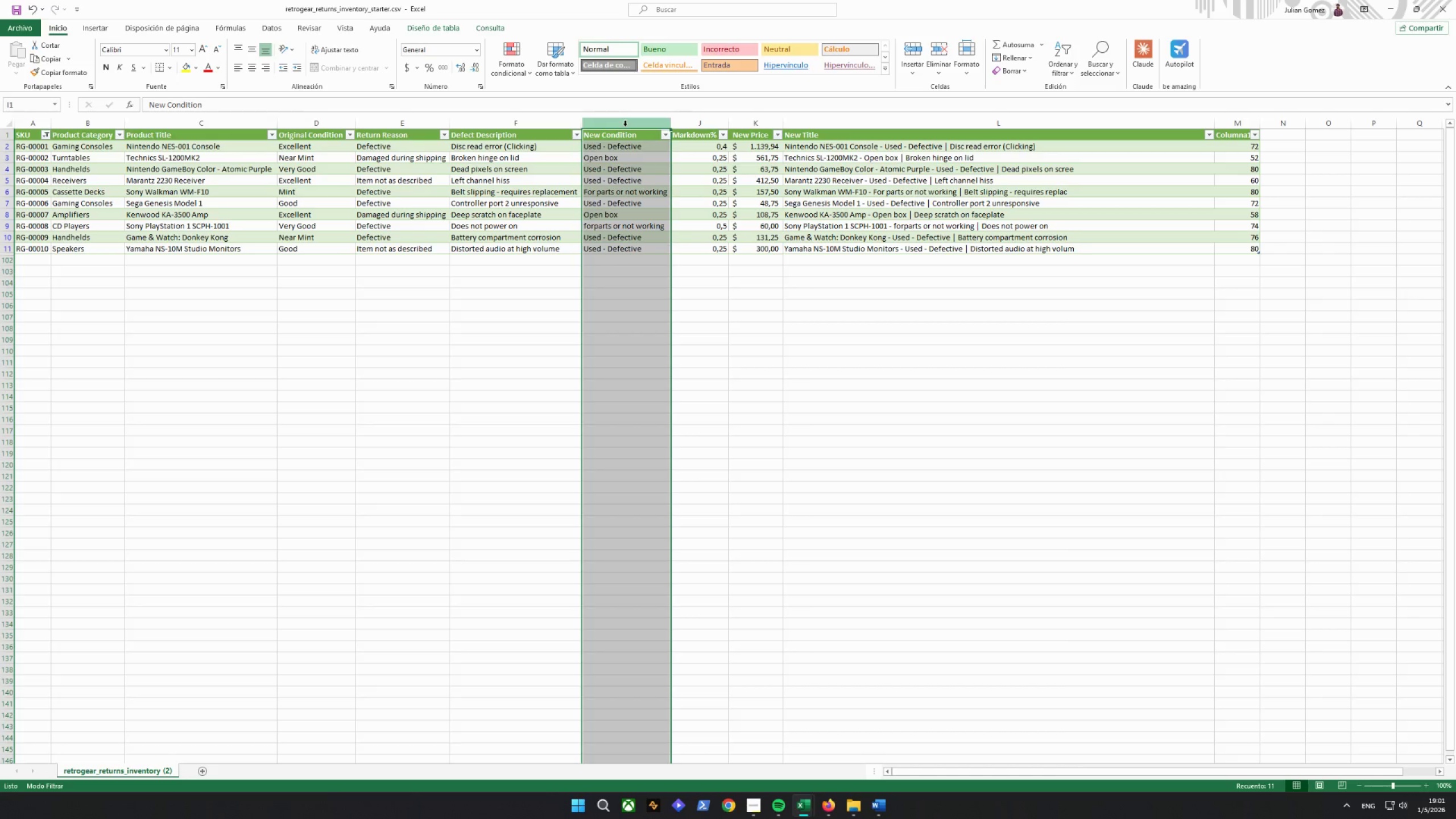 
left_click([102, 123])
 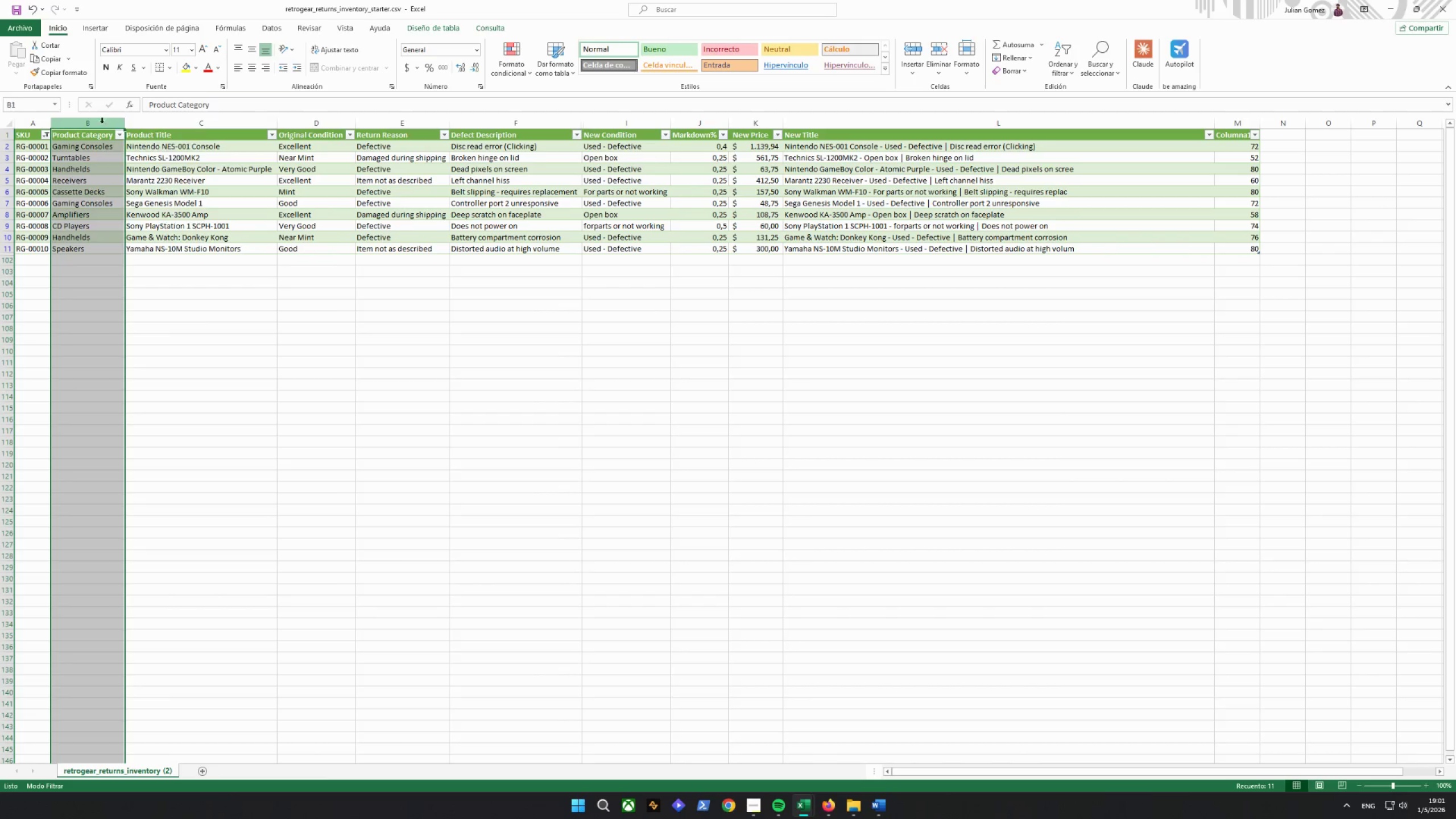 
right_click([102, 123])
 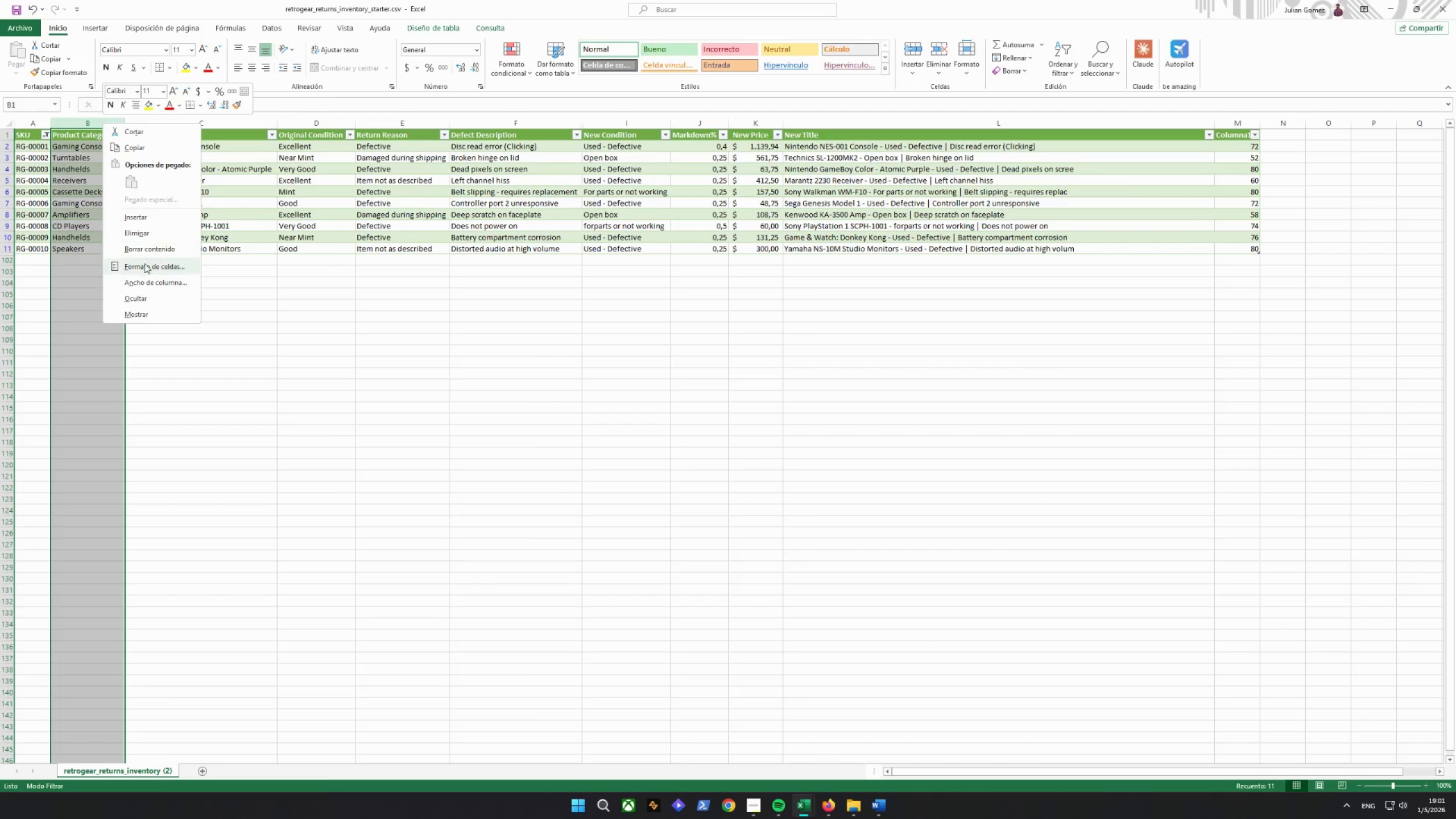 
left_click([143, 296])
 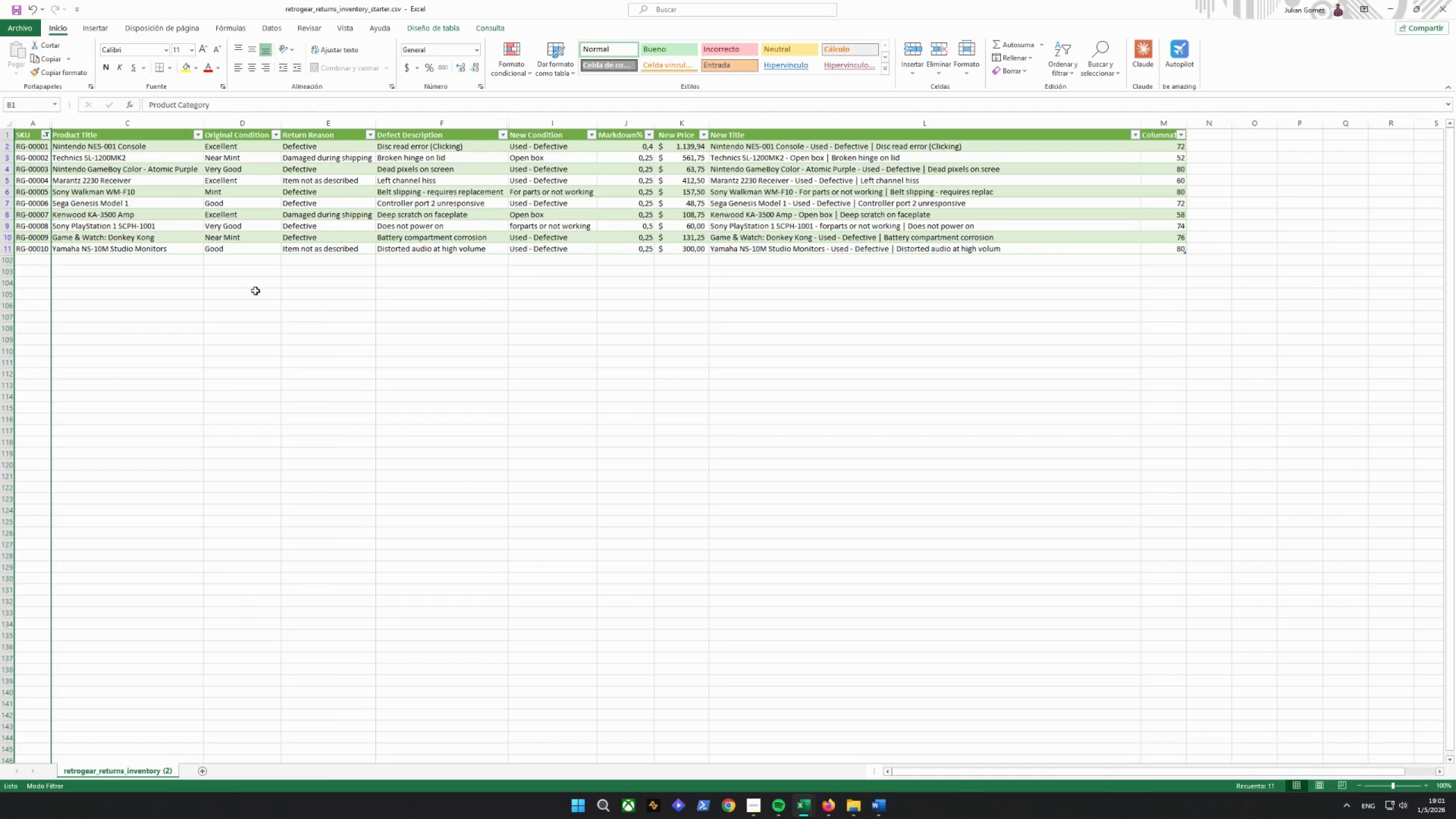 
key(Control+Z)
 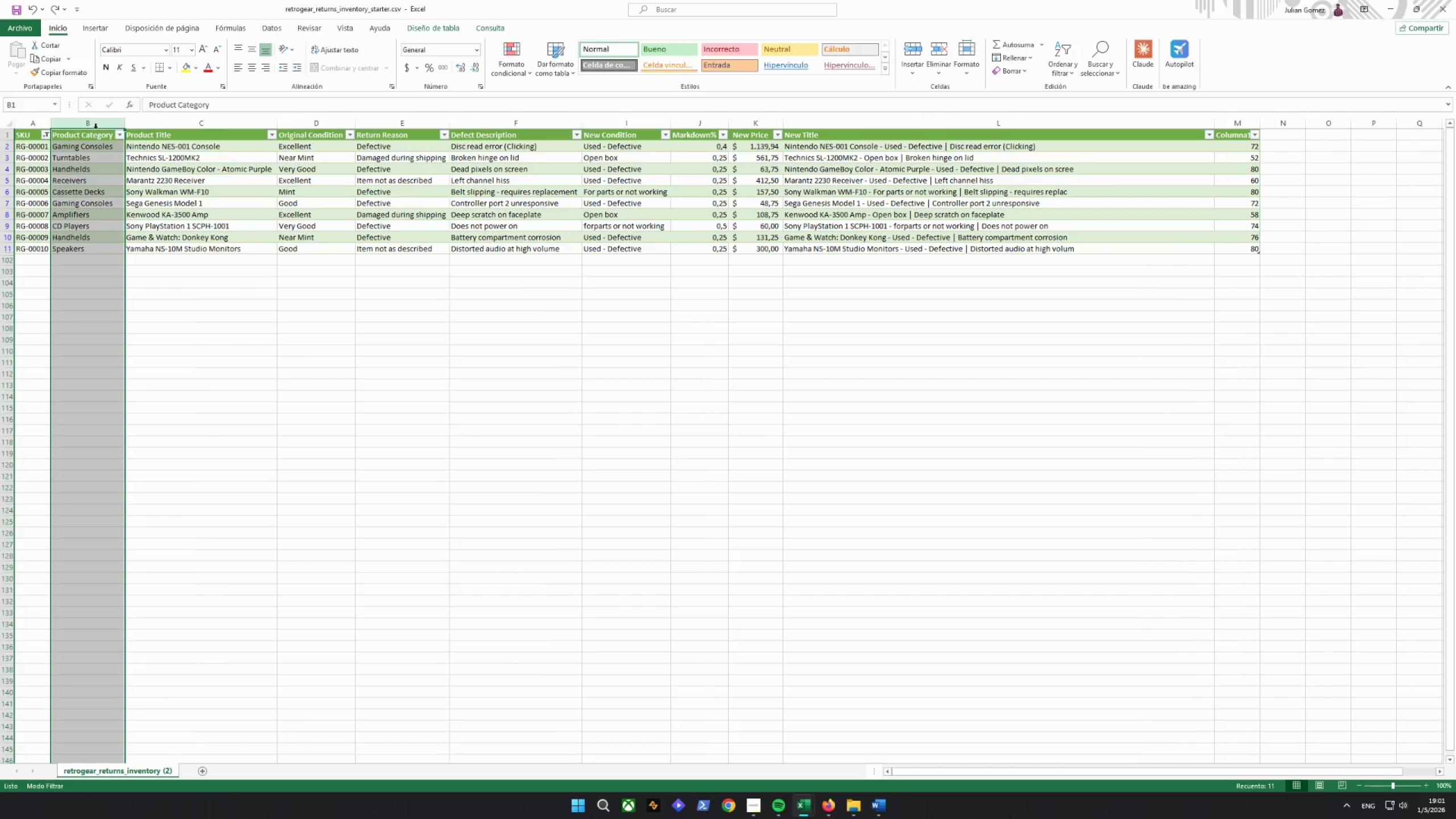 
left_click([96, 126])
 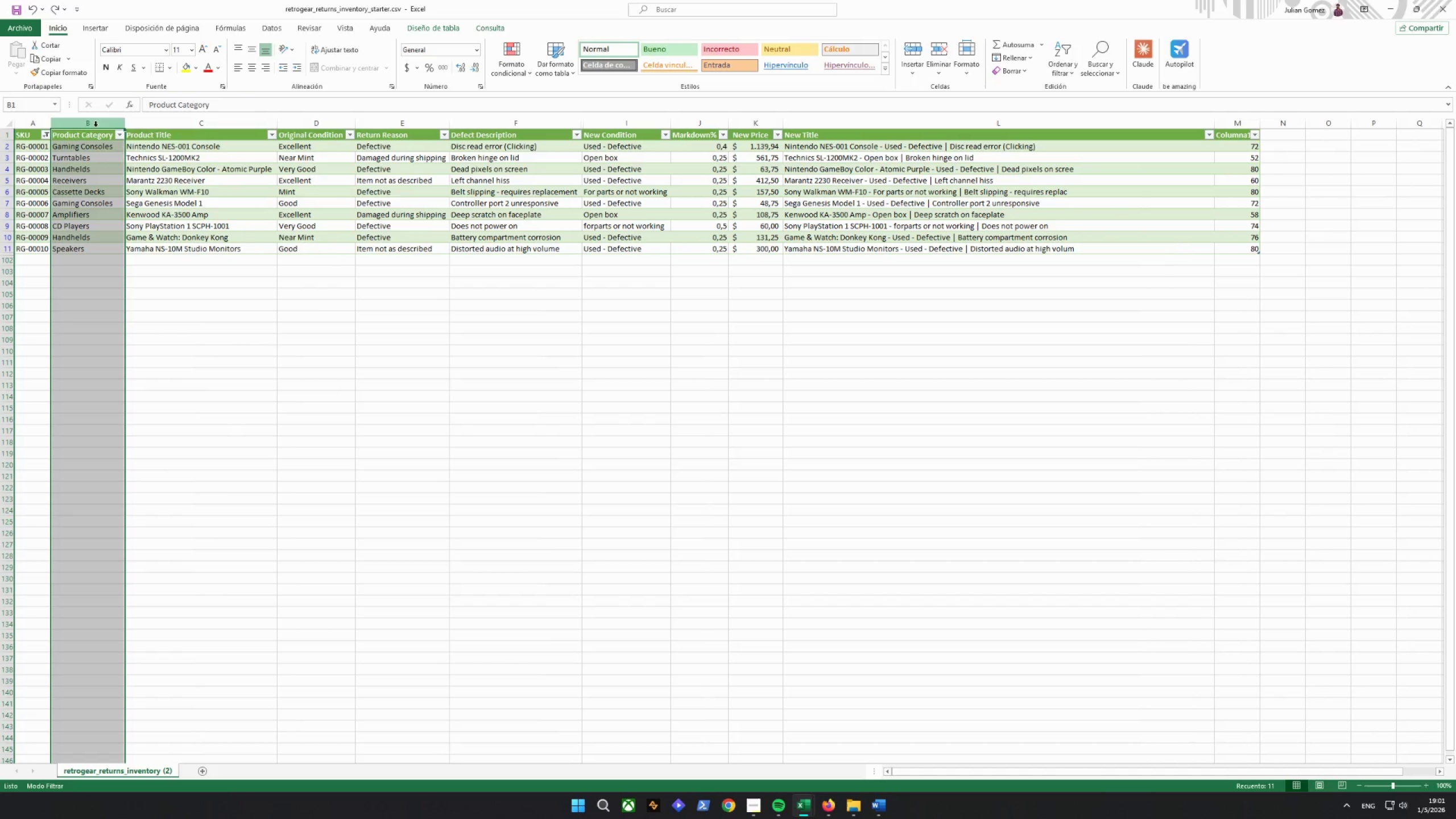 
right_click([96, 126])
 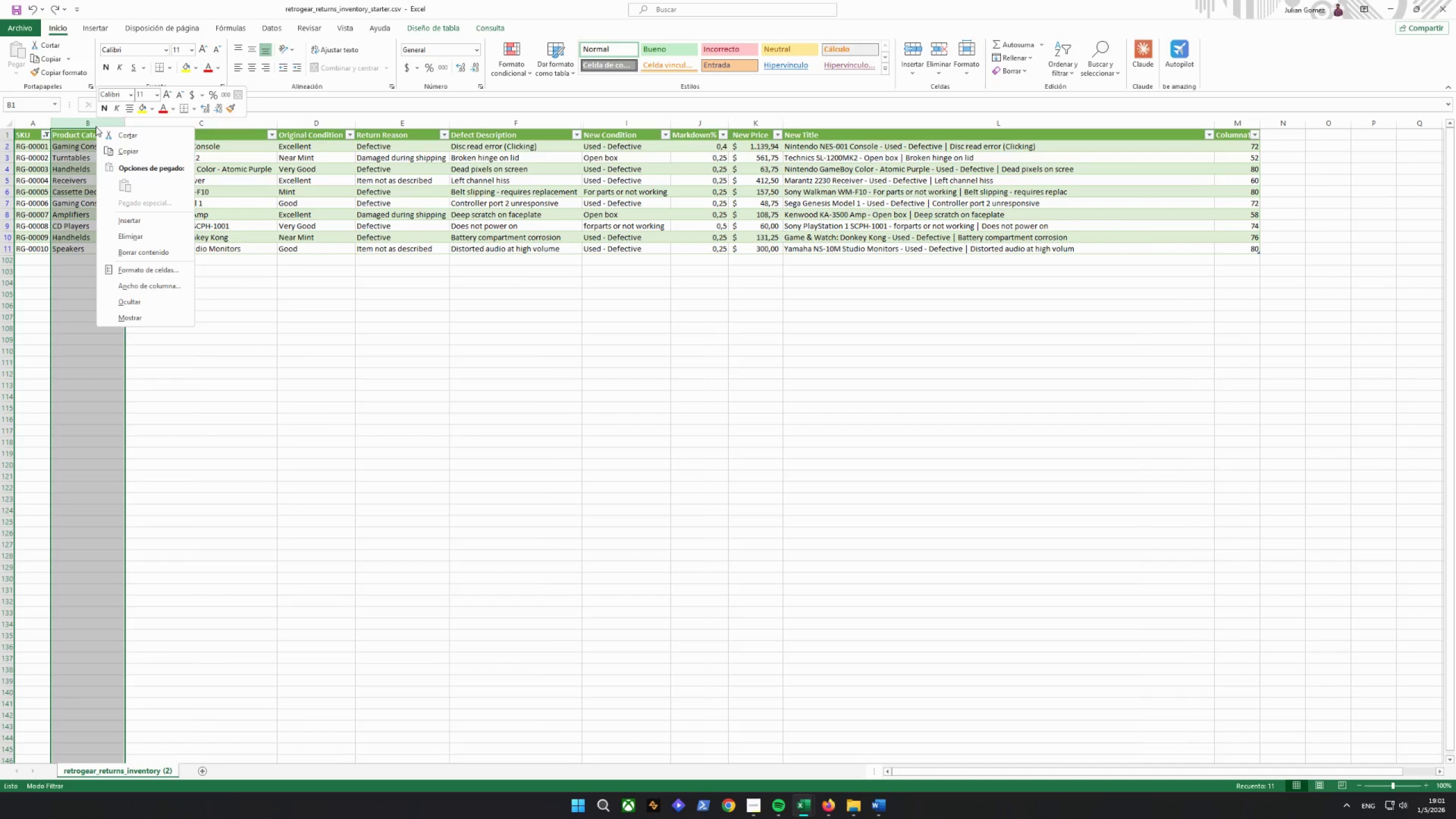 
left_click([96, 126])
 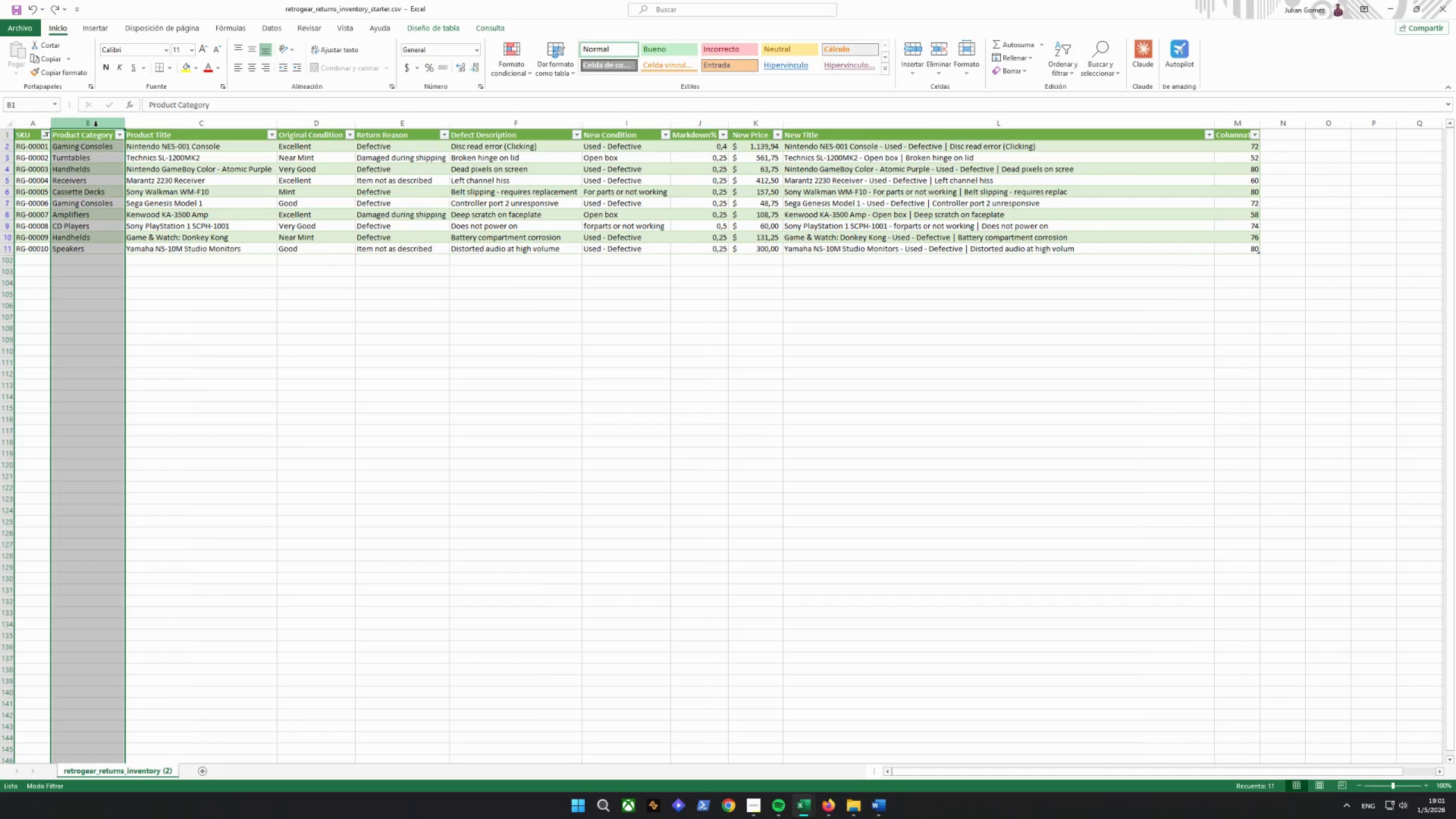 
key(Control+Minus)
 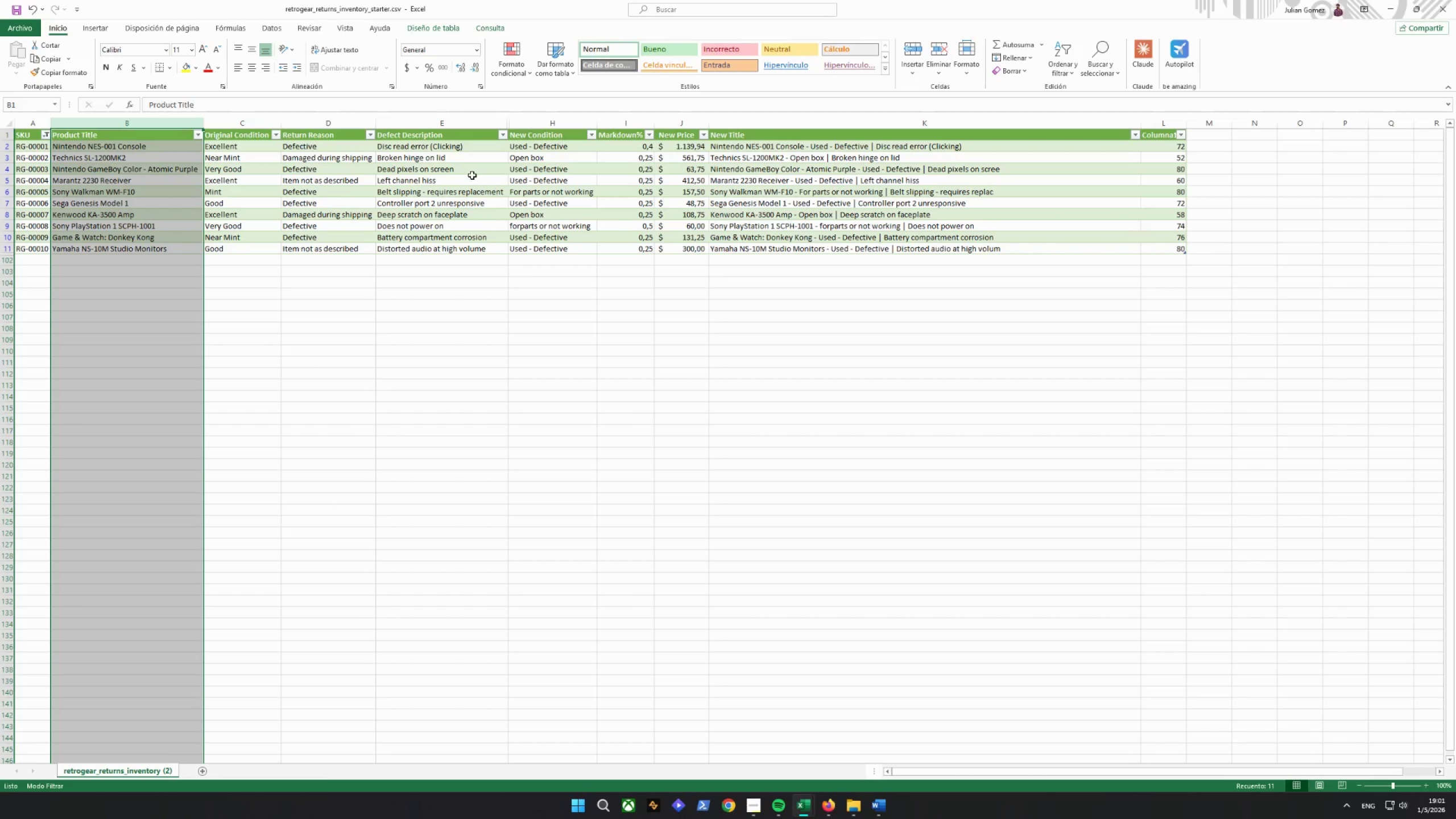 
wait(12.99)
 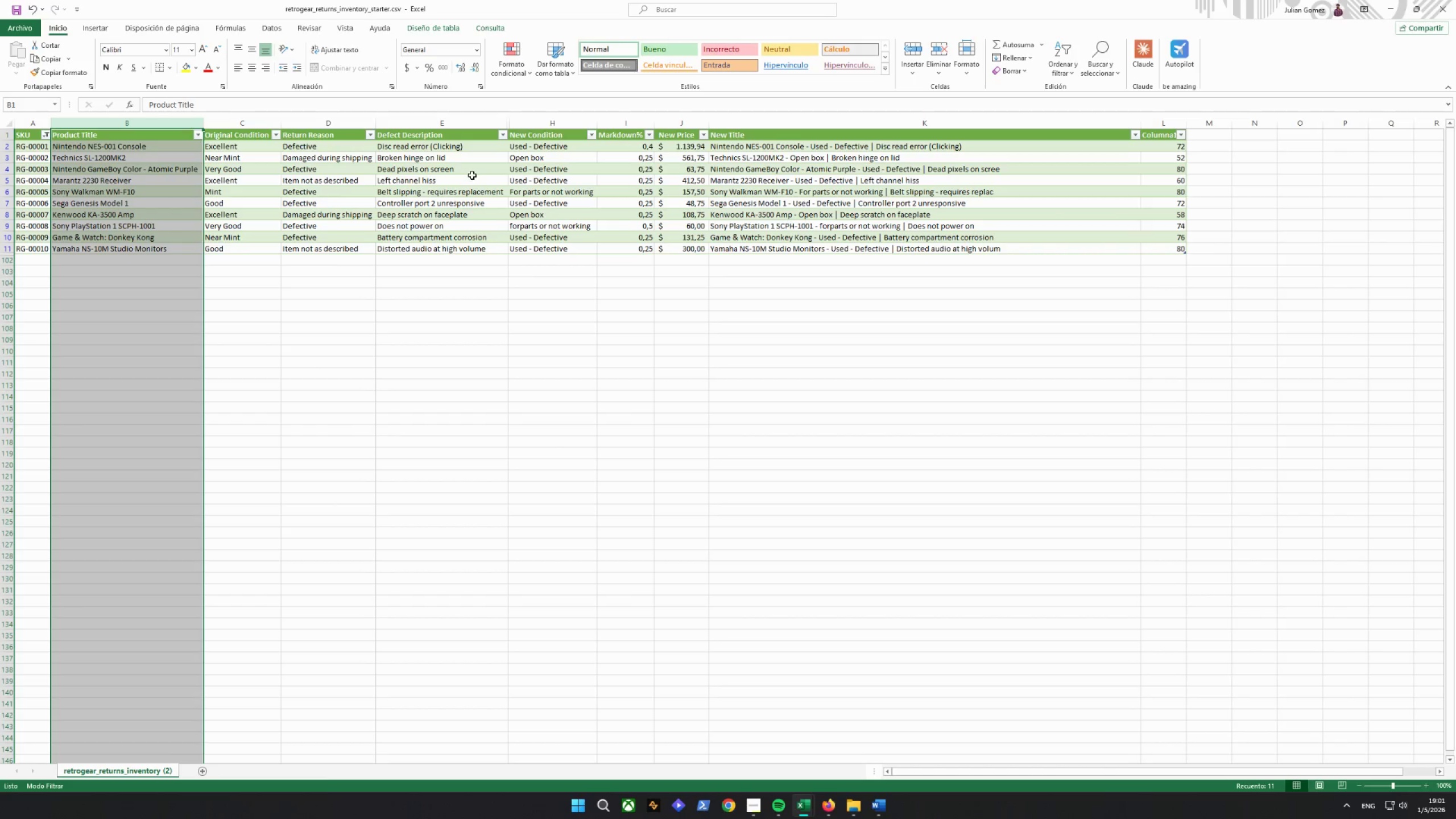 
left_click([523, 126])
 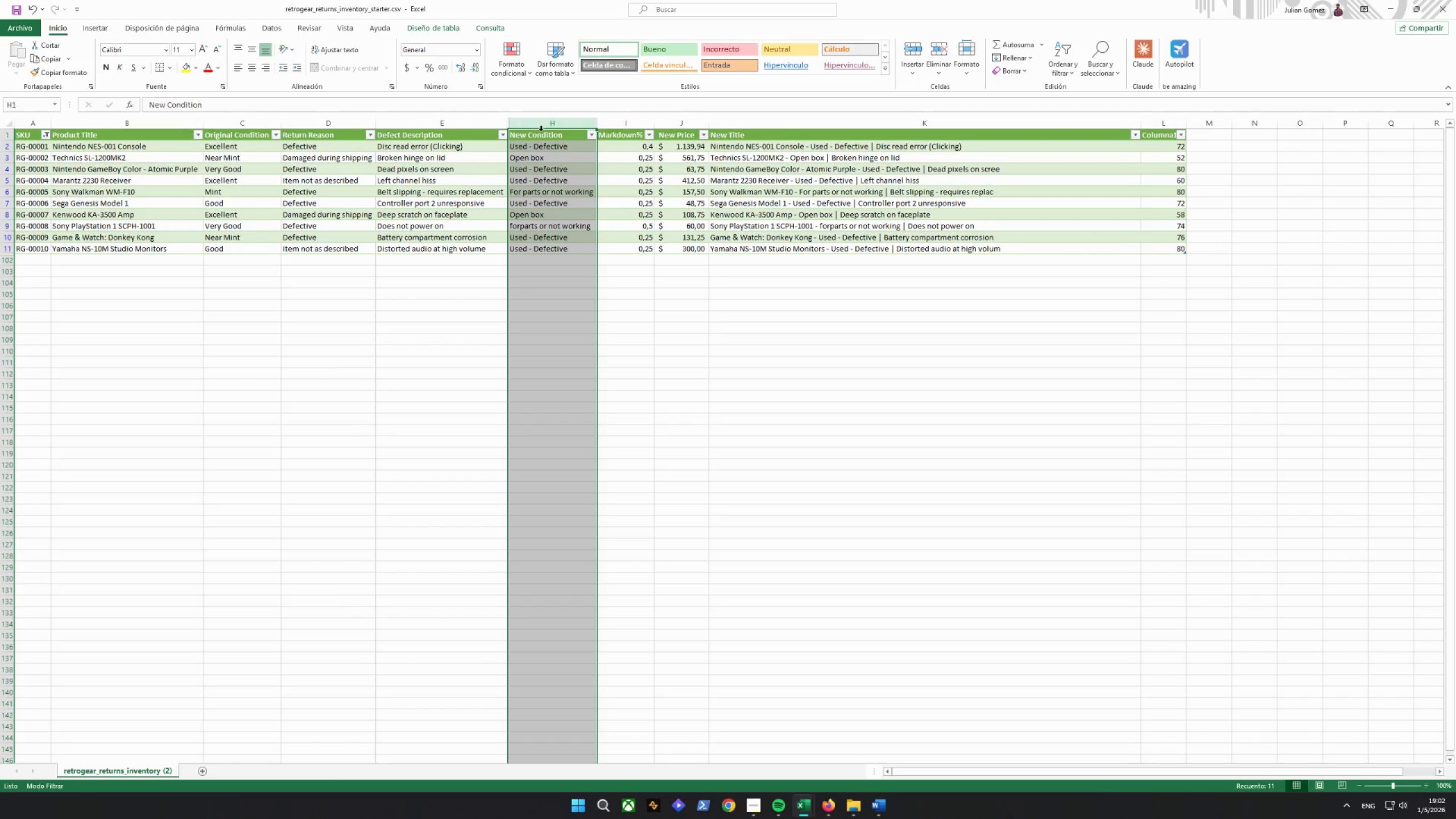 
hold_key(key=ControlLeft, duration=4.28)
 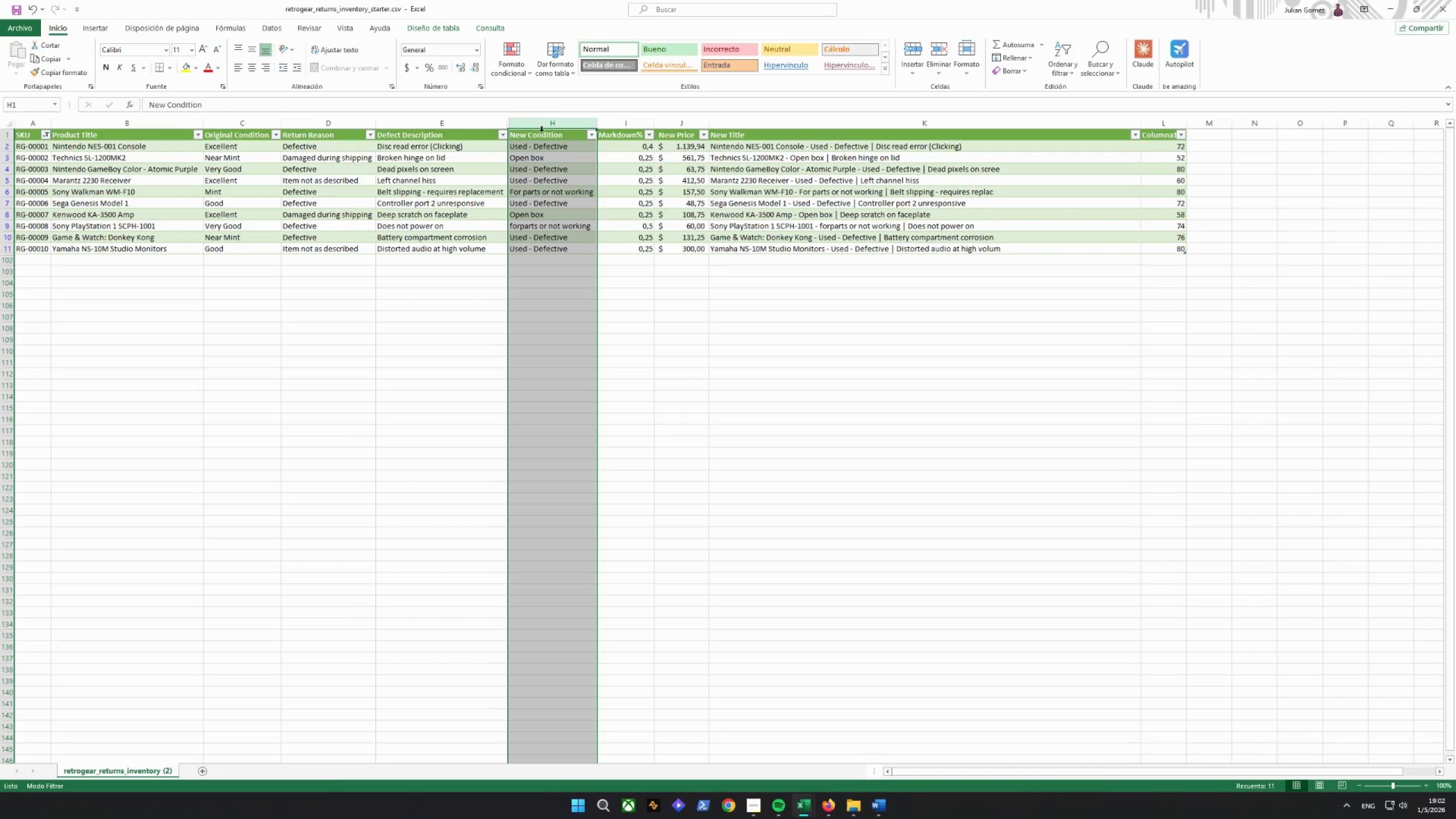 
wait(12.0)
 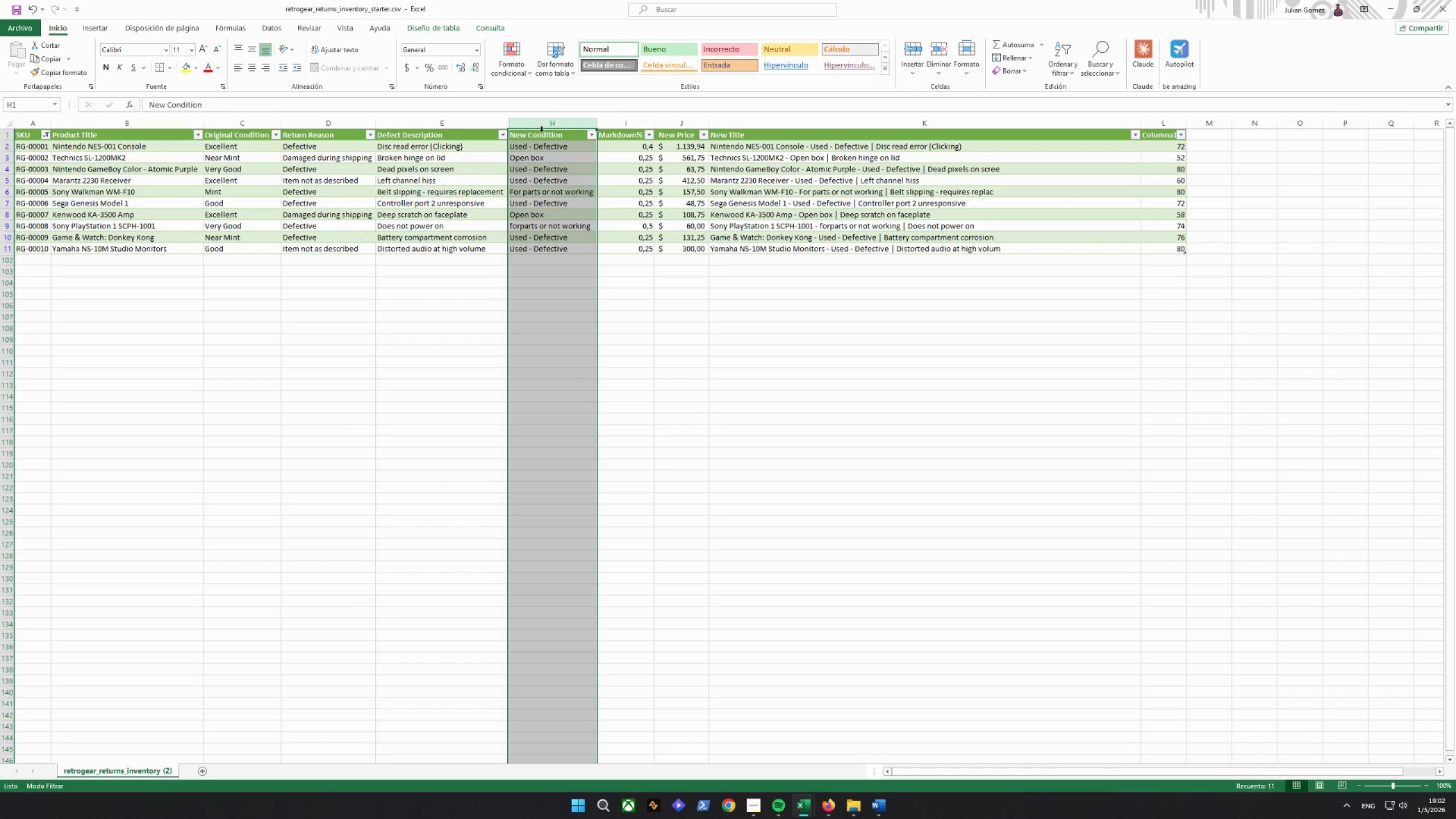 
left_click_drag(start_coordinate=[26, 148], to_coordinate=[690, 251])
 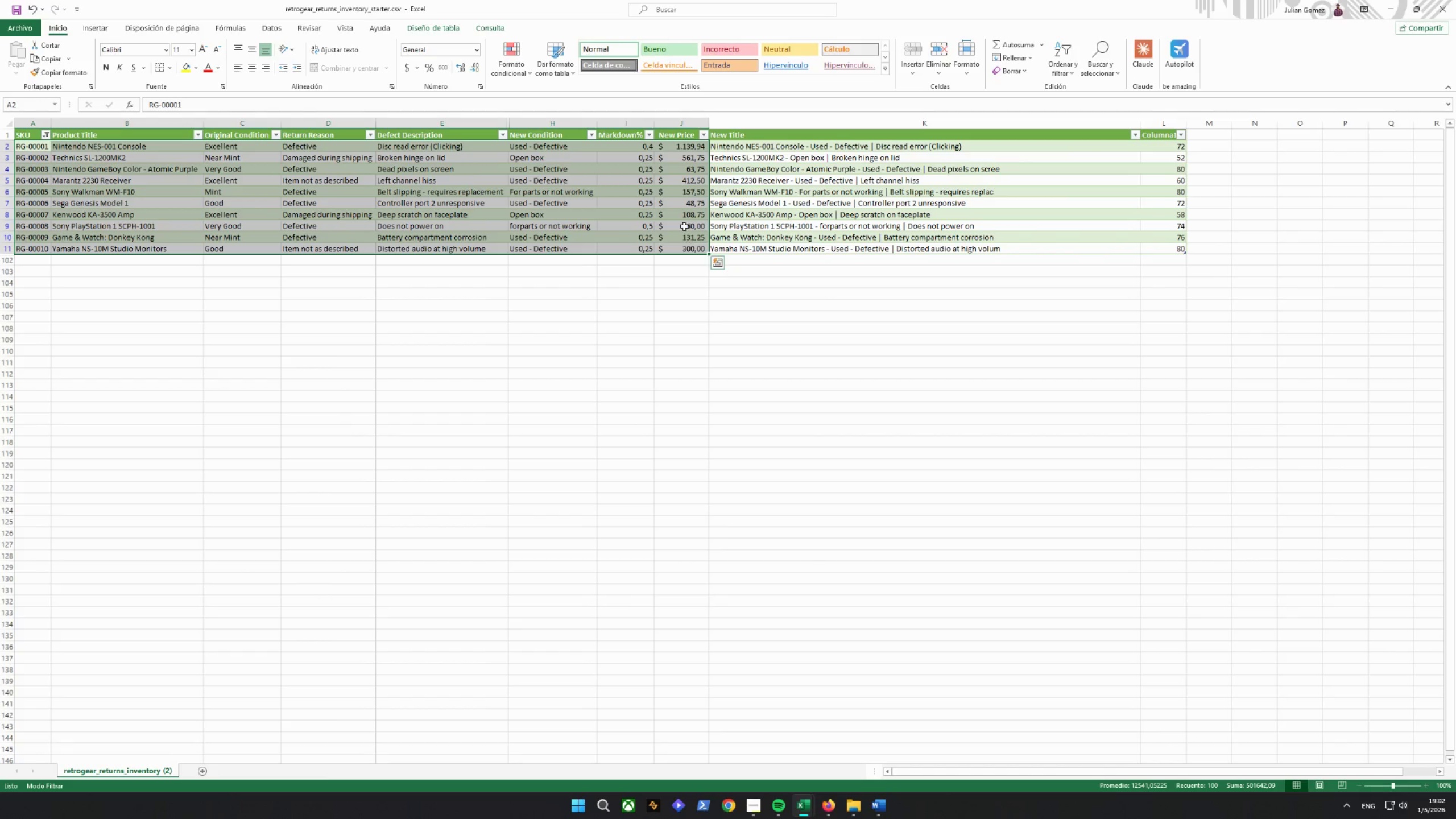 
right_click([684, 224])
 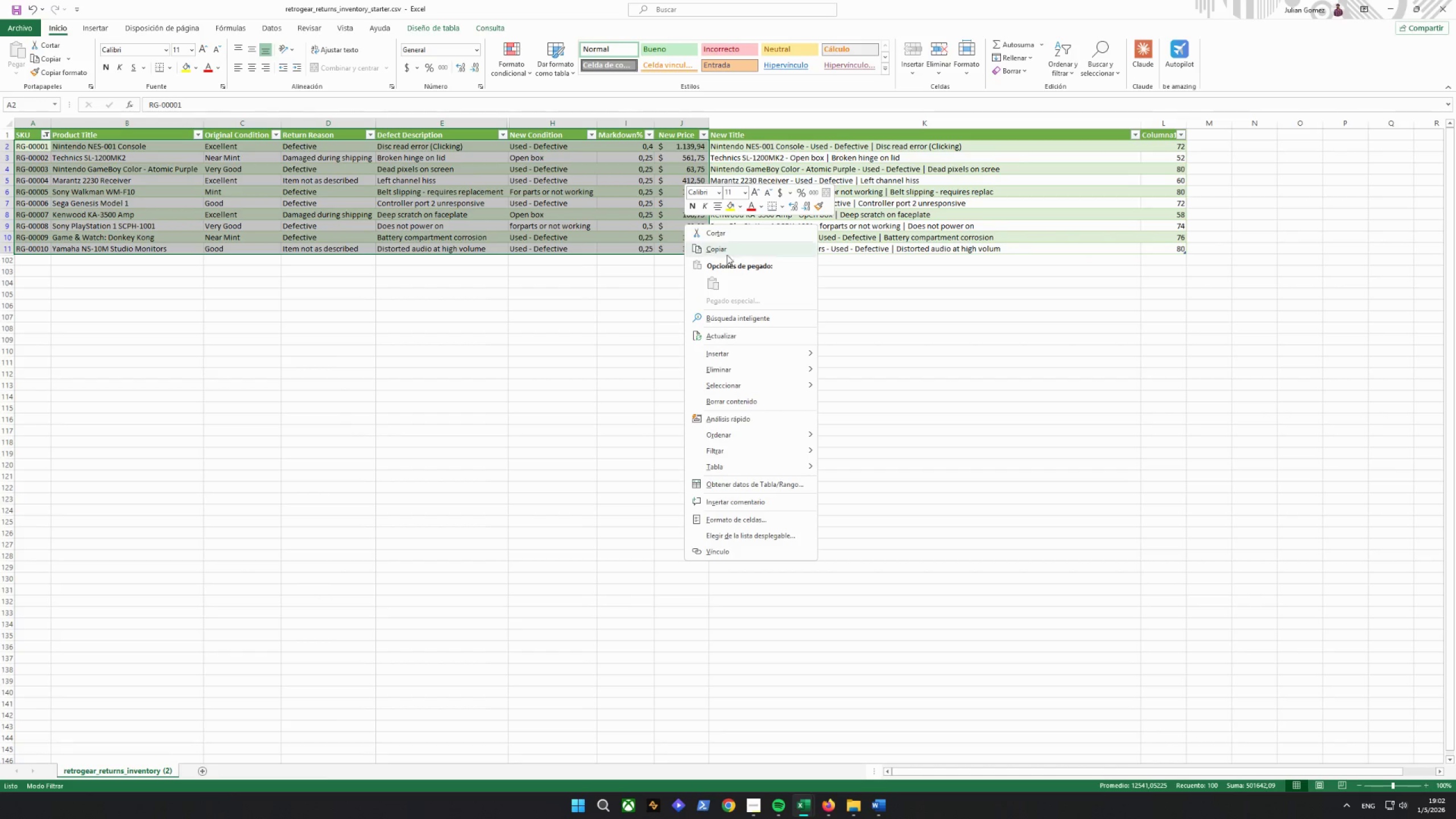 
left_click([725, 250])
 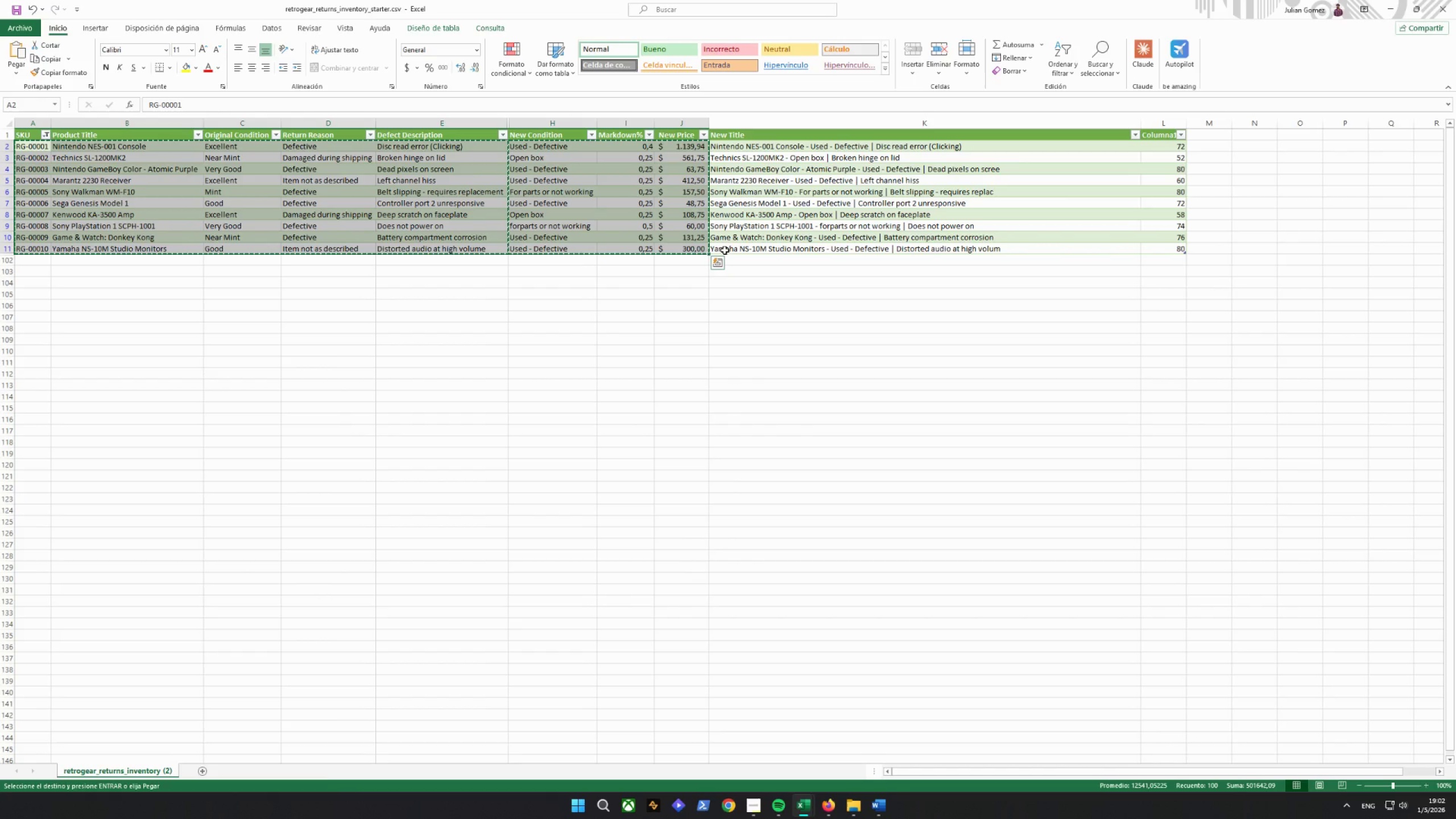 
wait(18.02)
 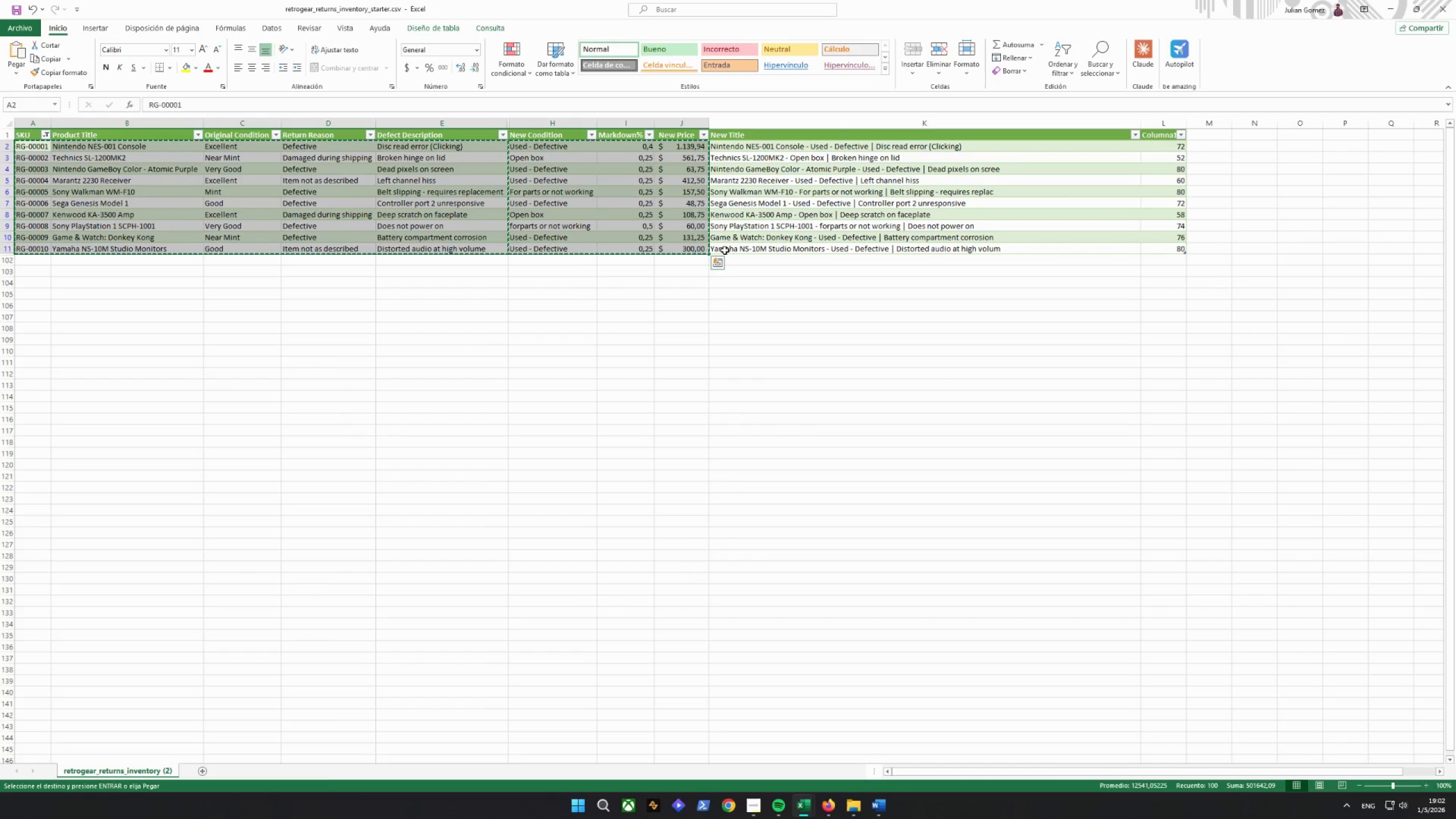 
left_click([752, 815])